 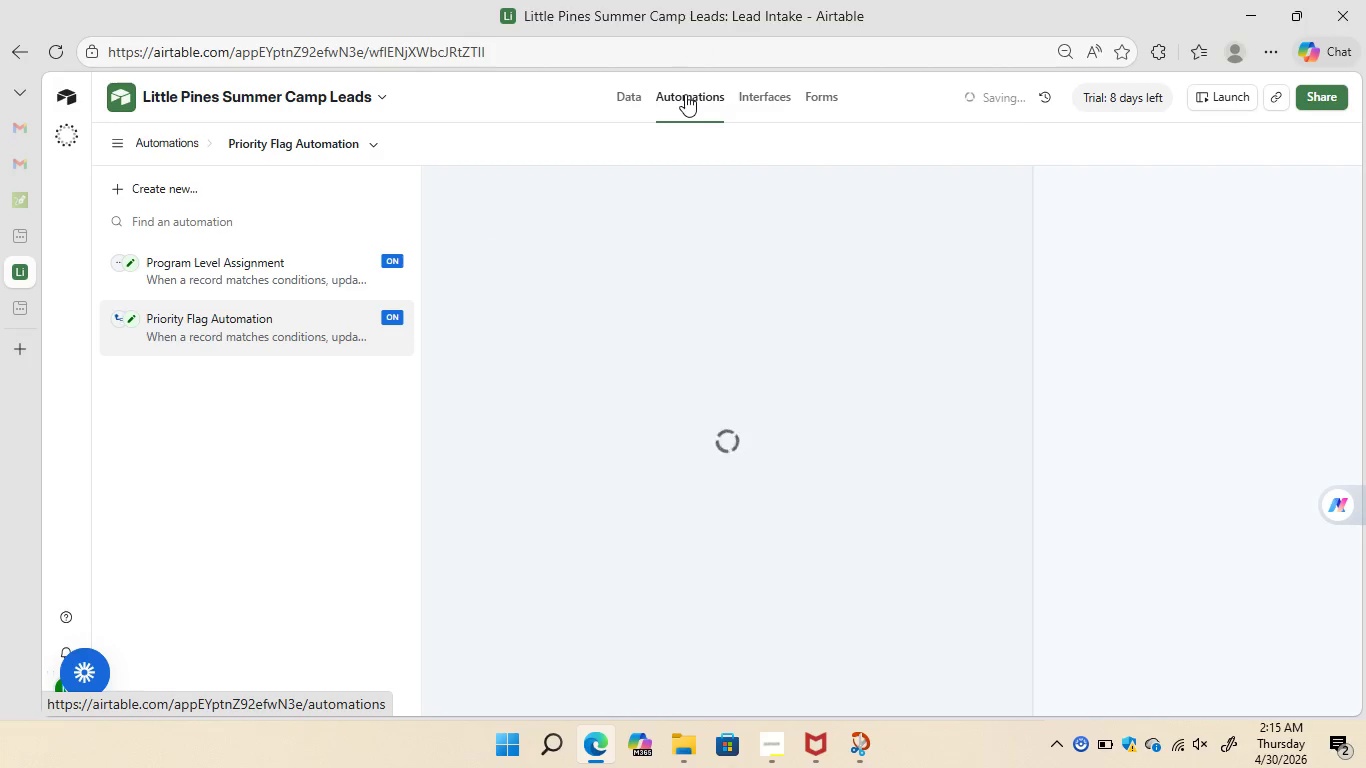 
left_click([276, 330])
 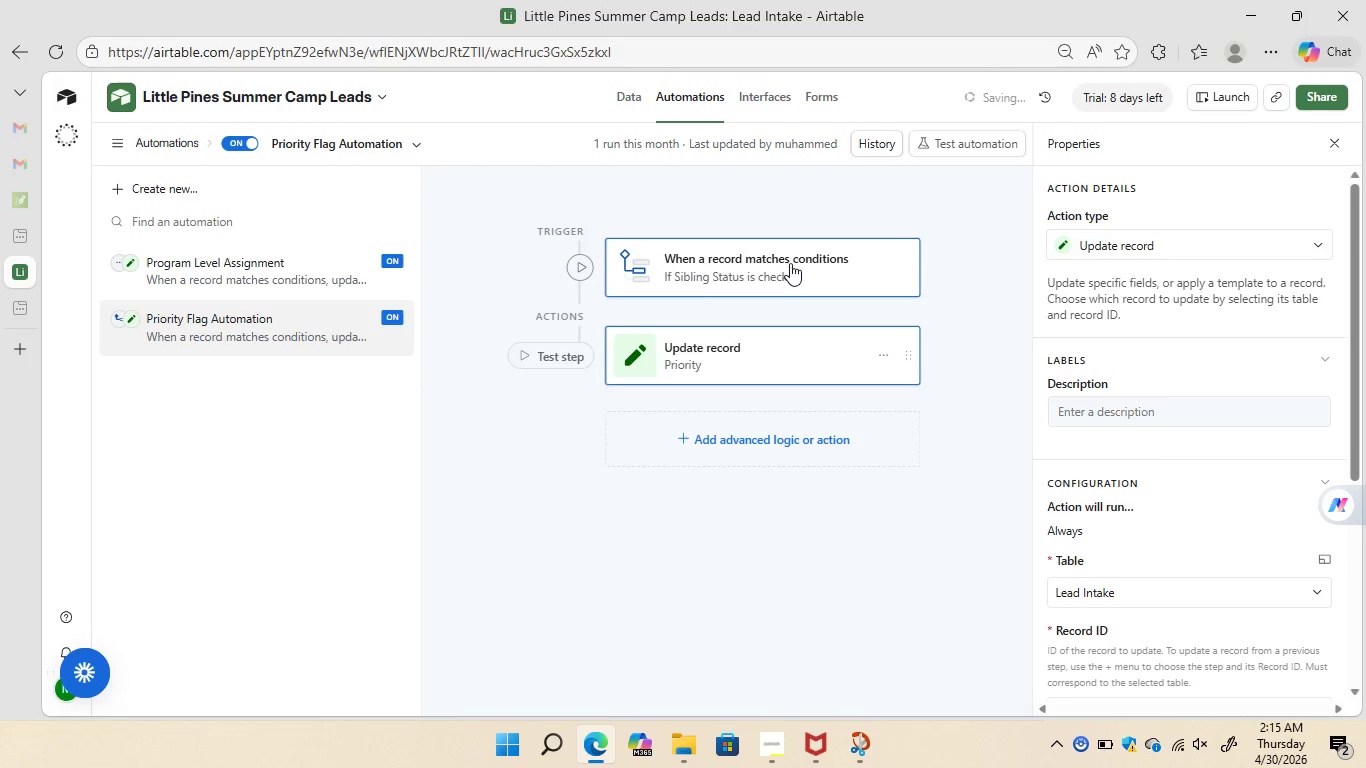 
left_click([790, 263])
 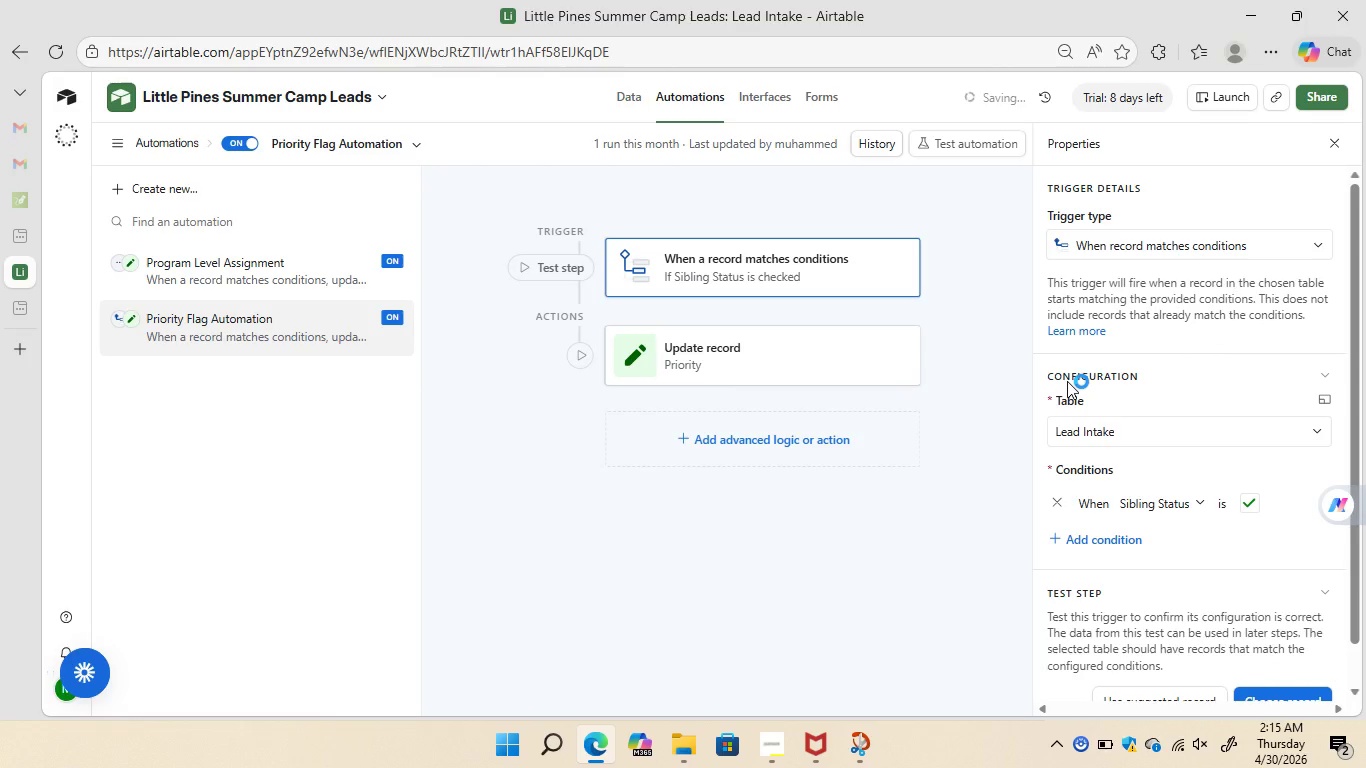 
mouse_move([1204, 590])
 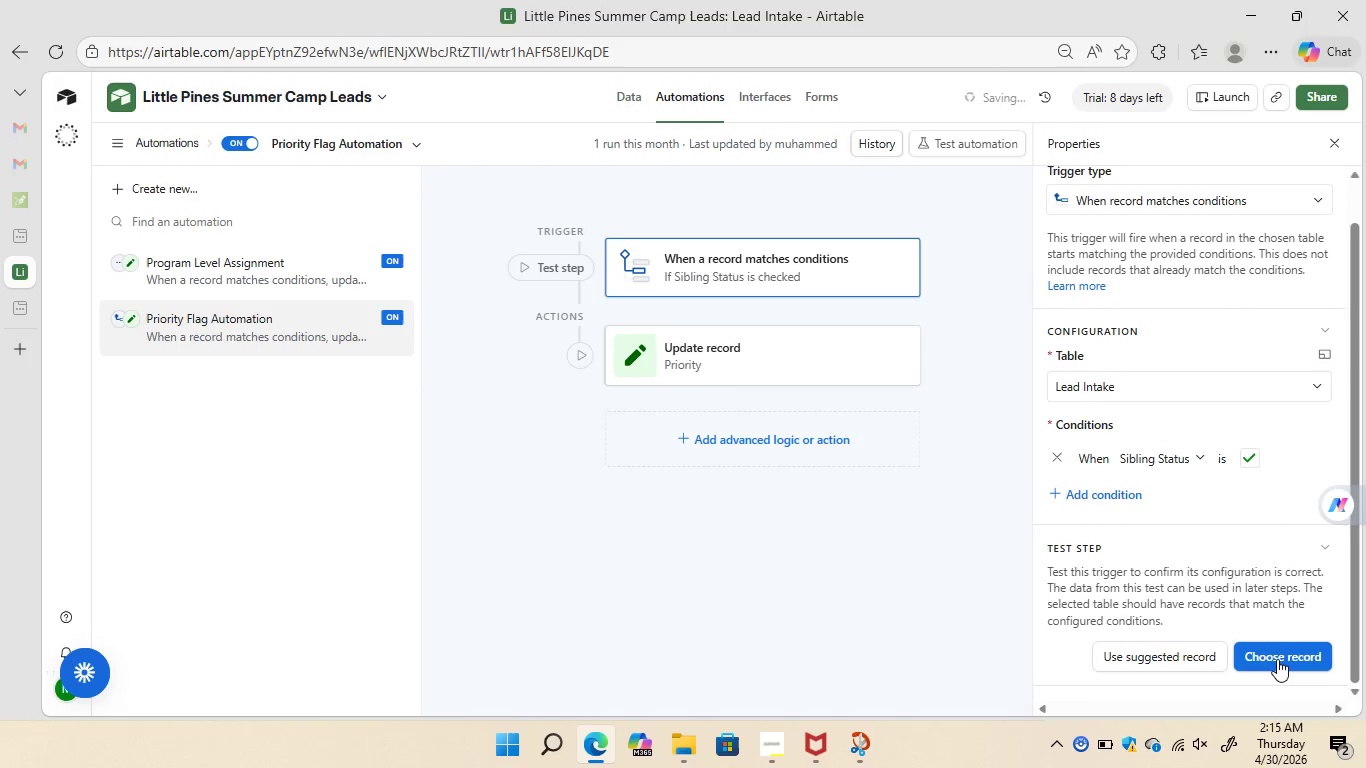 
left_click([1277, 659])
 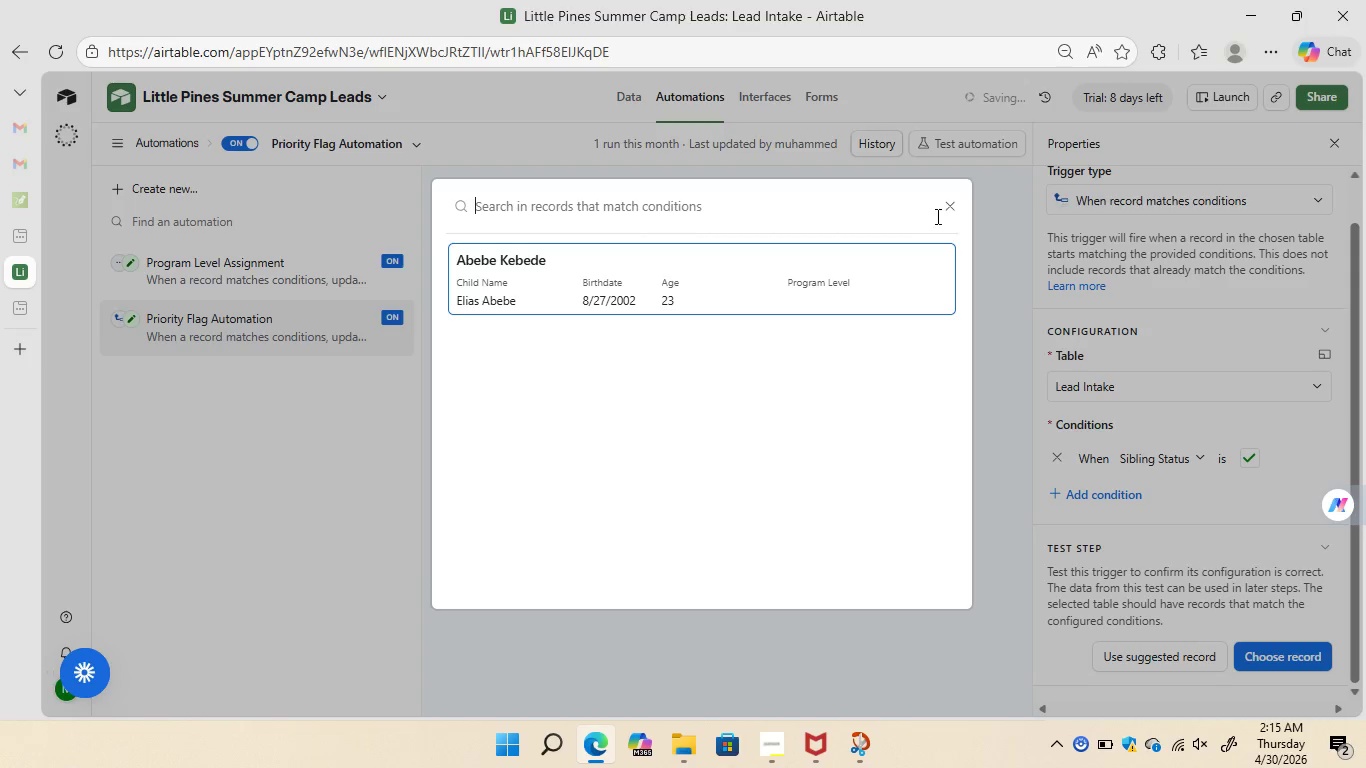 
wait(6.64)
 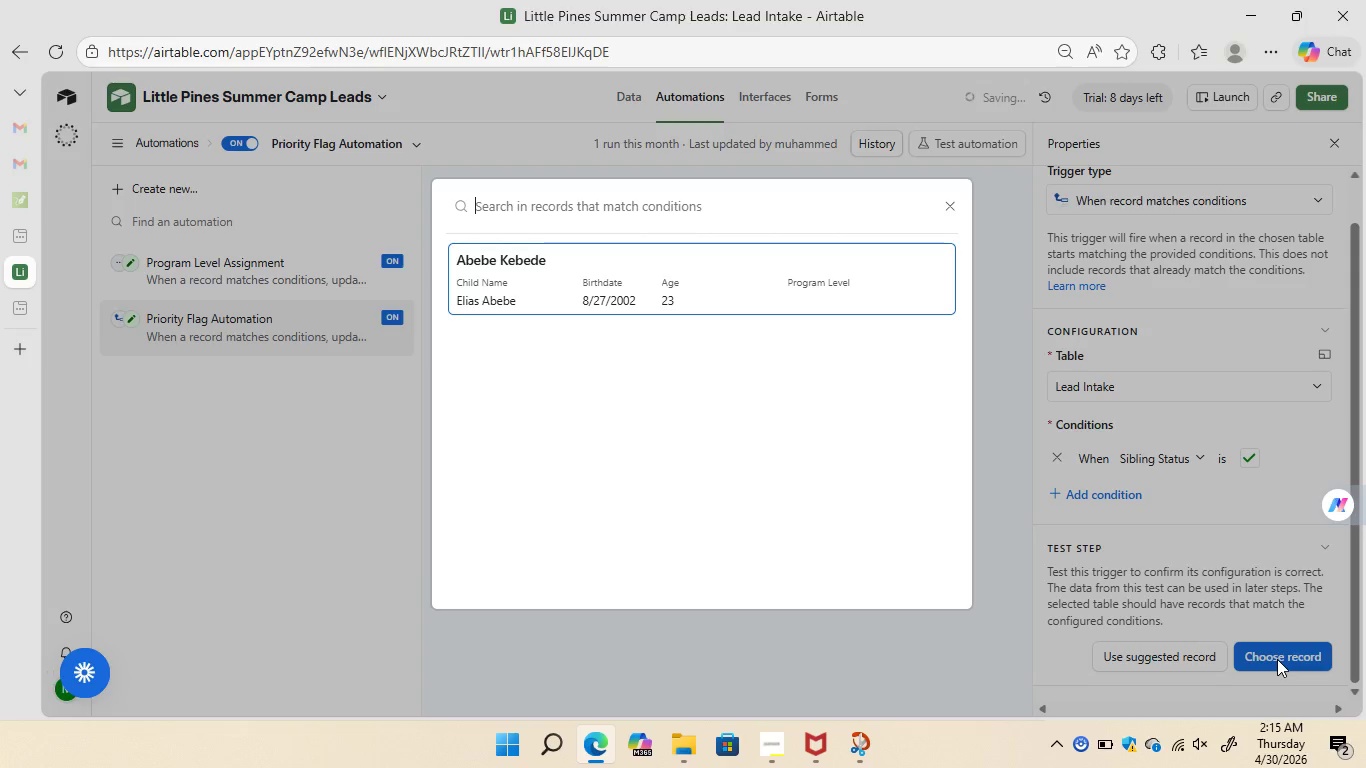 
left_click([951, 205])
 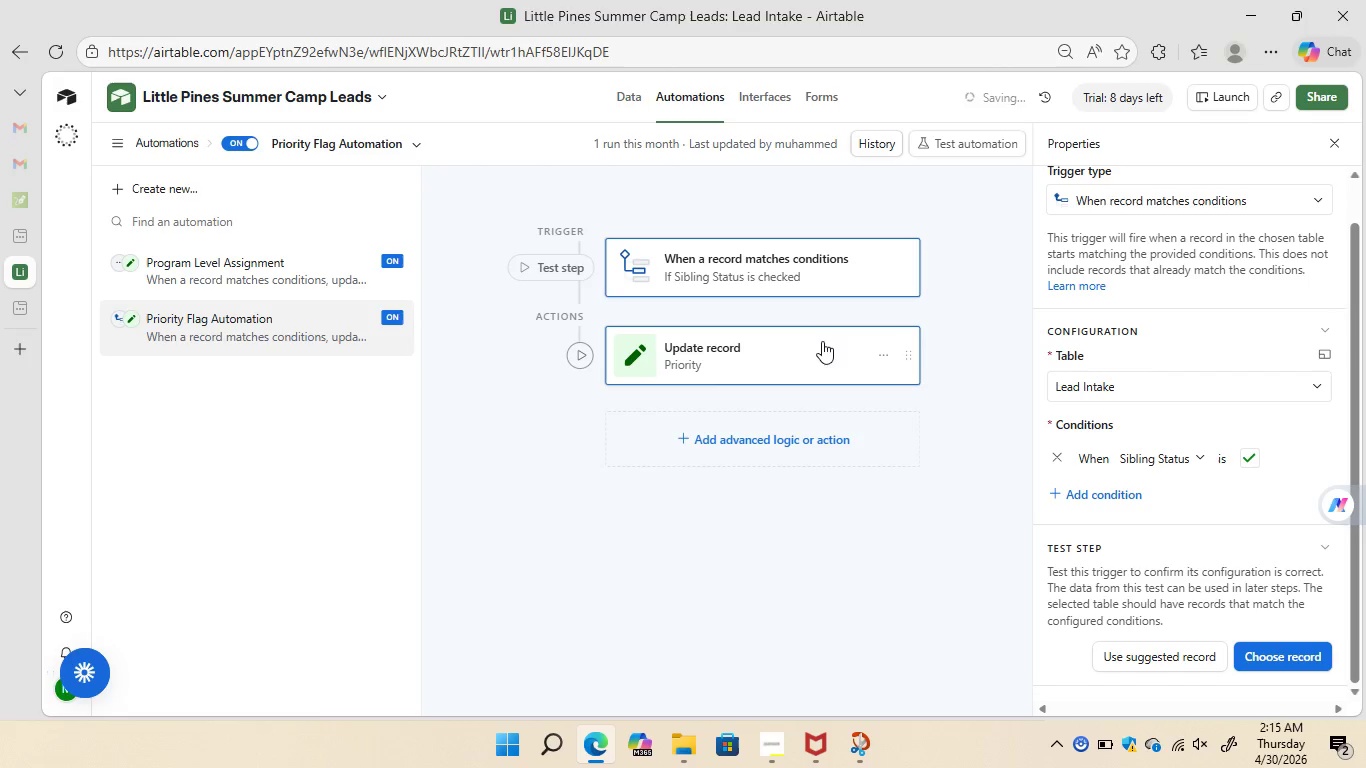 
left_click([809, 350])
 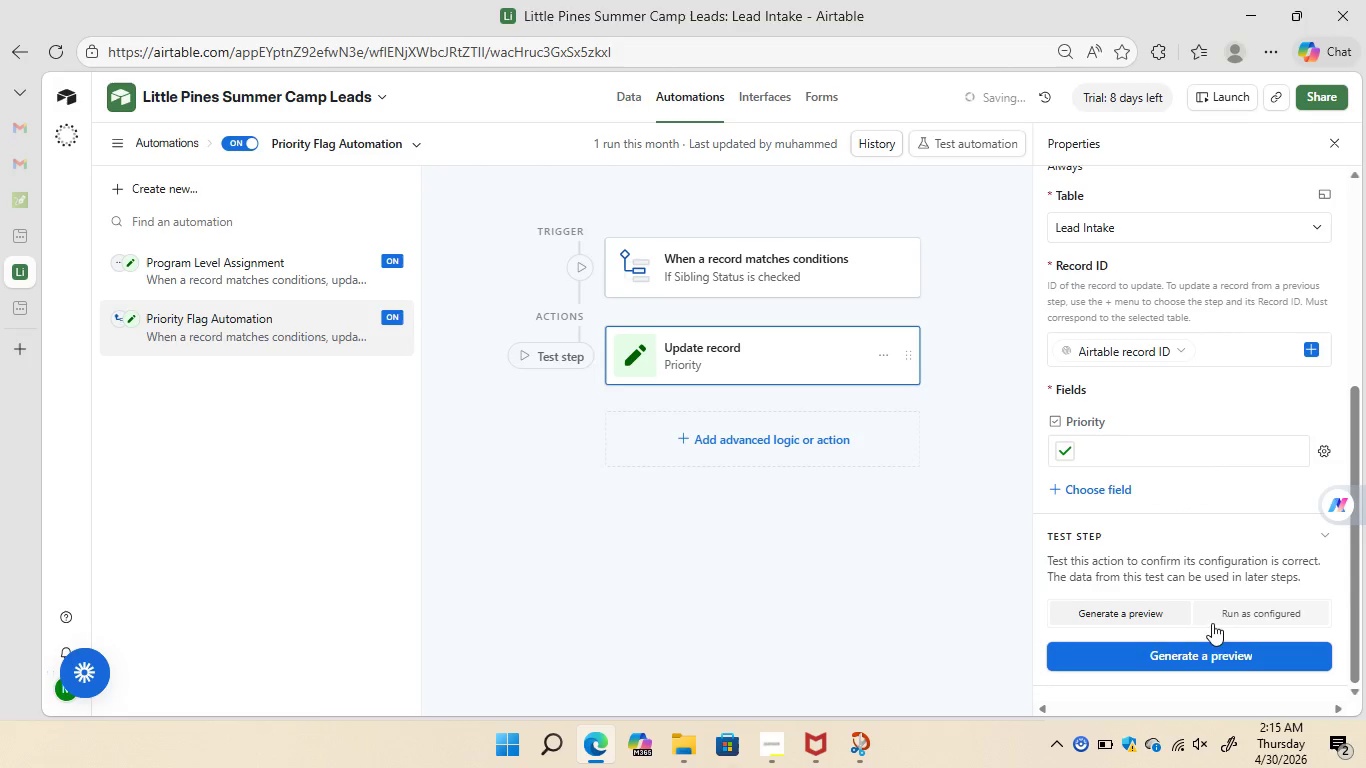 
wait(5.19)
 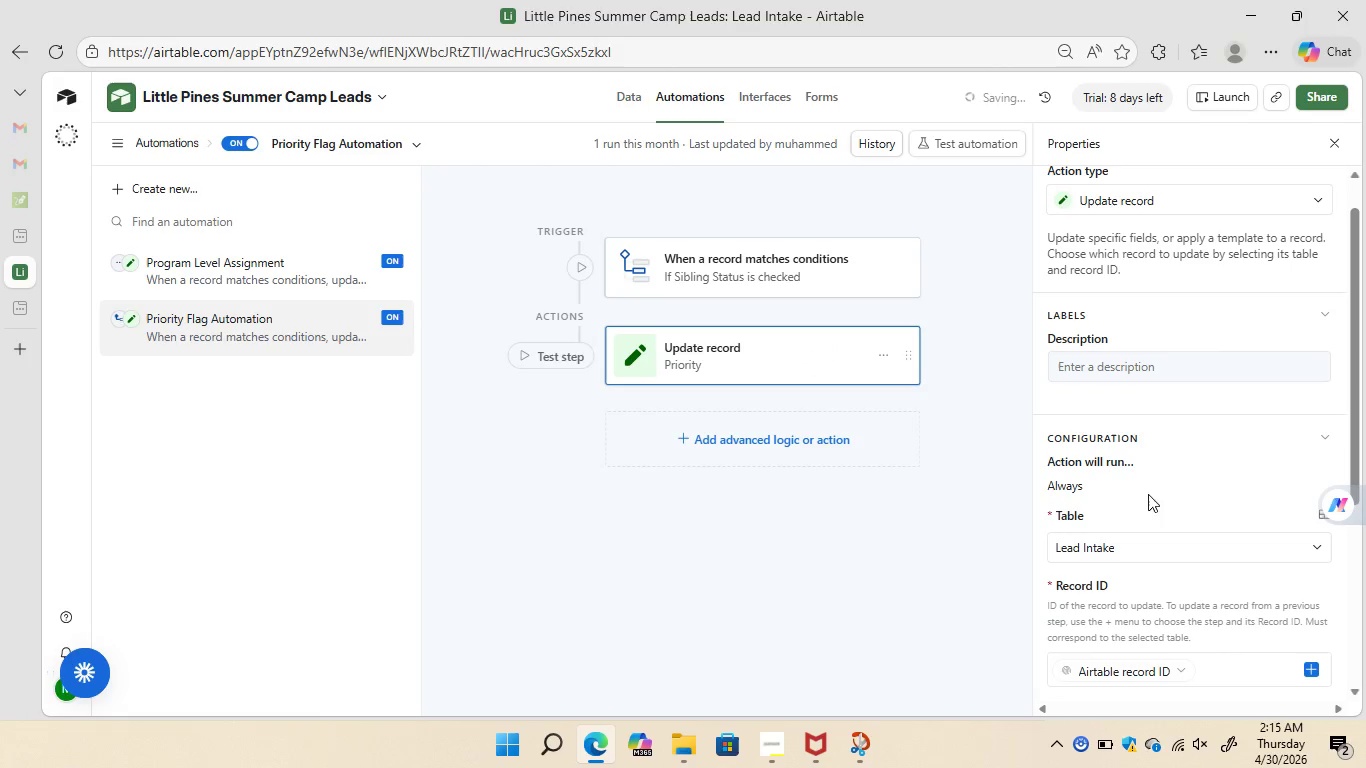 
left_click([1184, 660])
 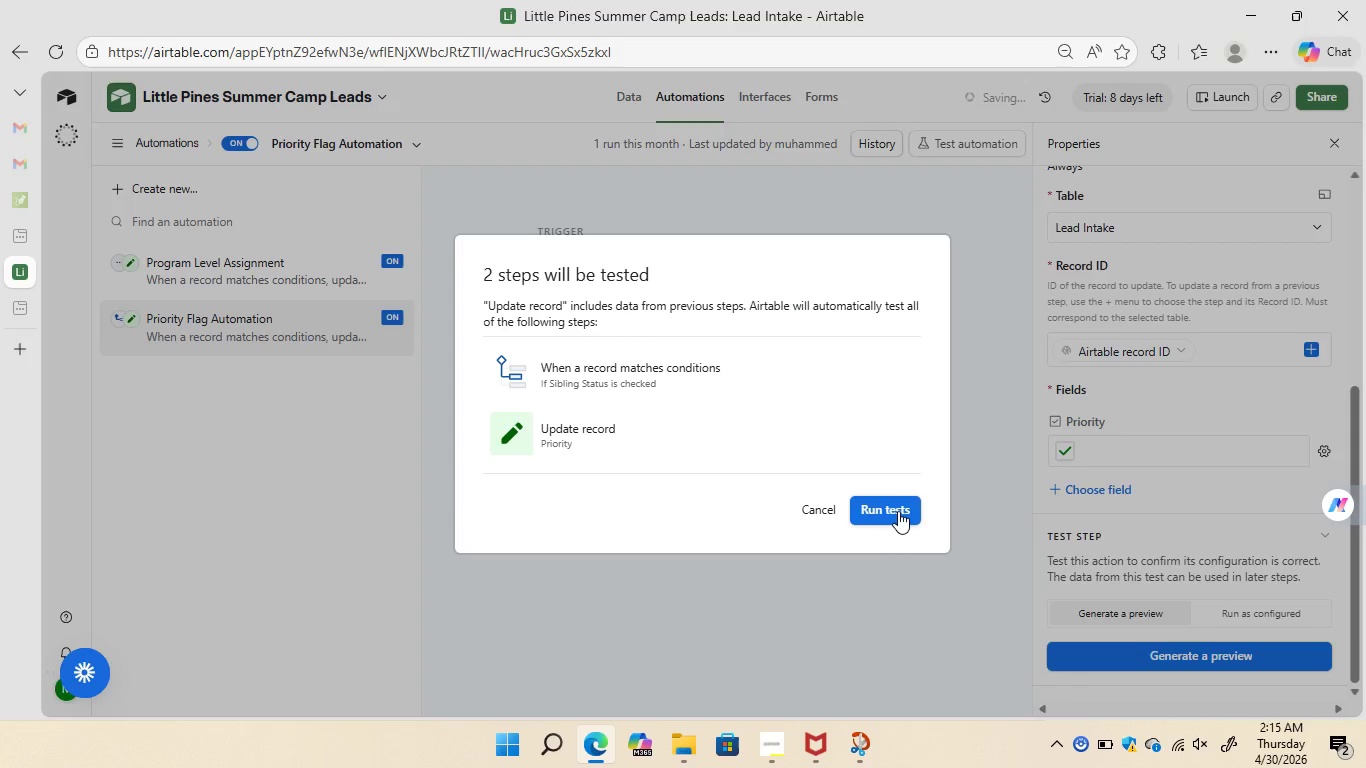 
left_click([894, 507])
 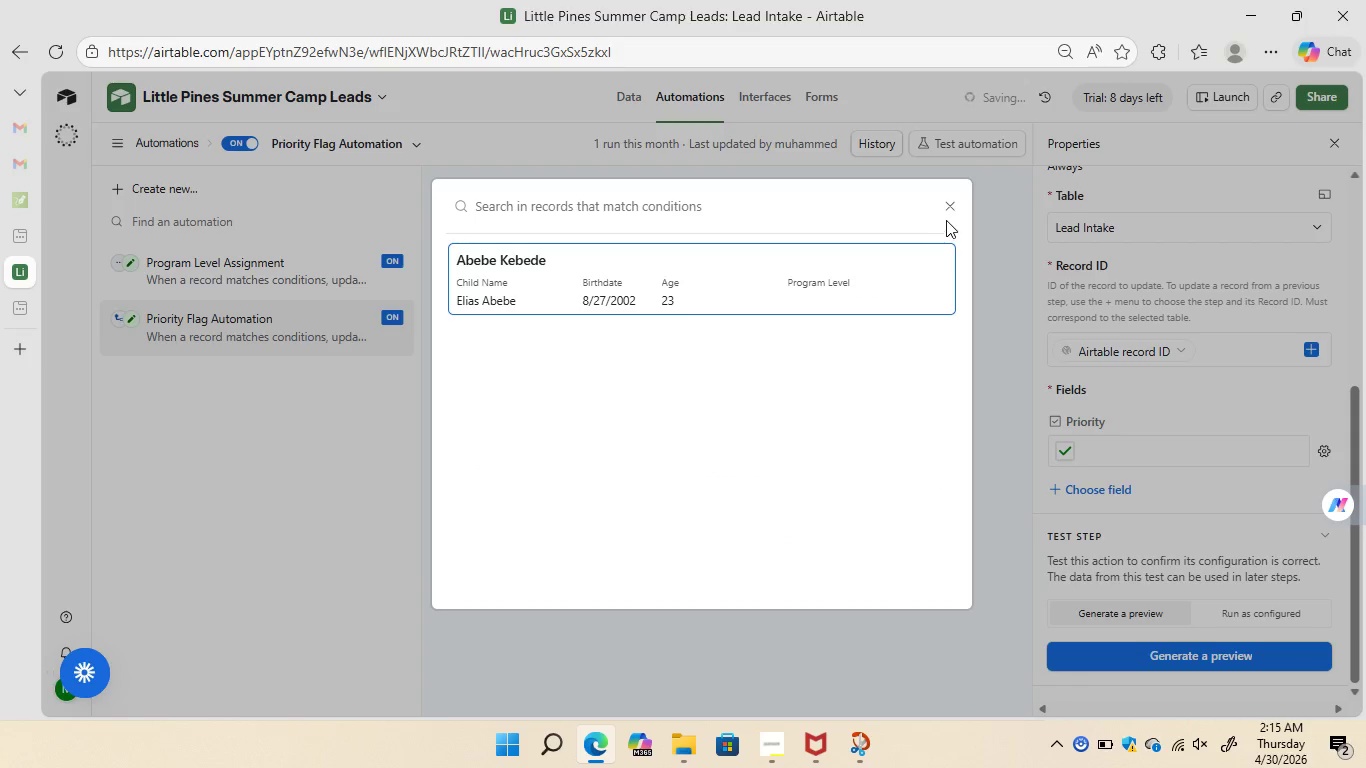 
wait(5.75)
 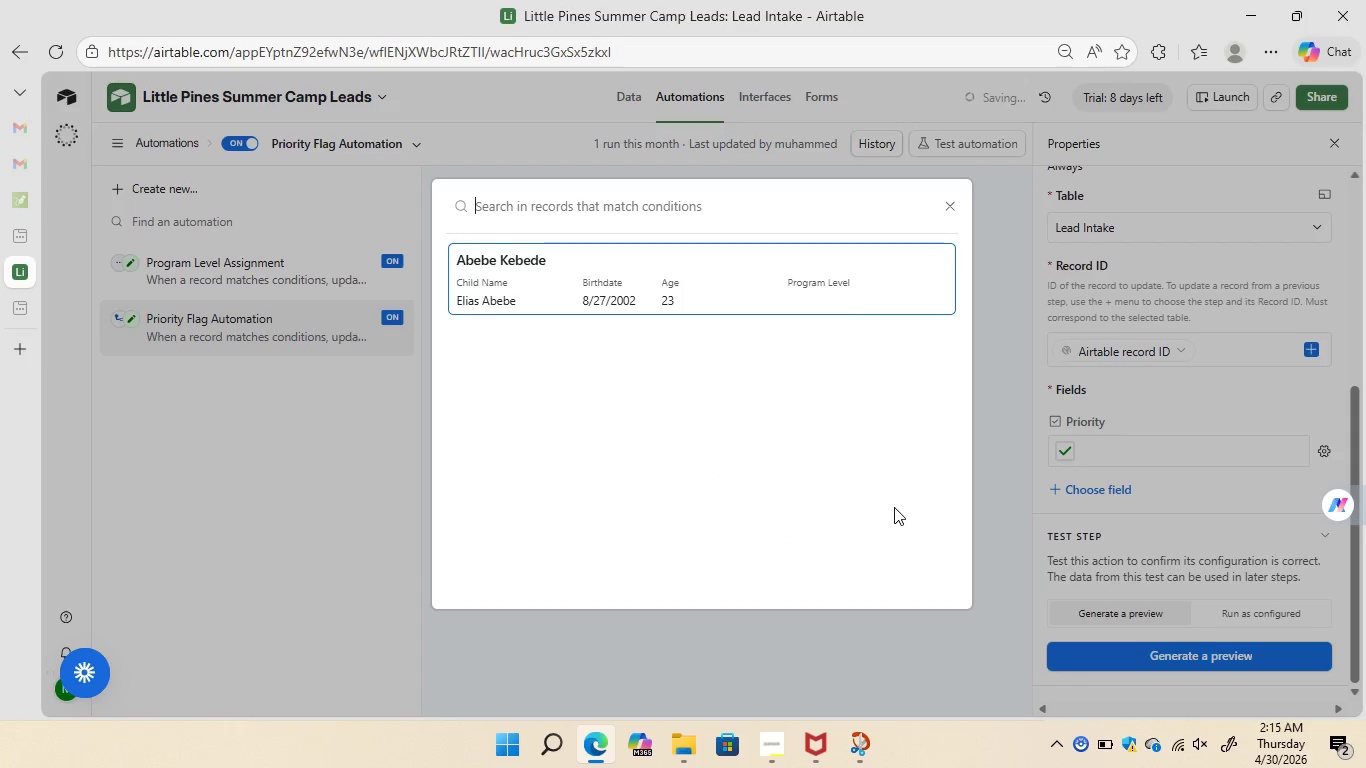 
left_click([948, 208])
 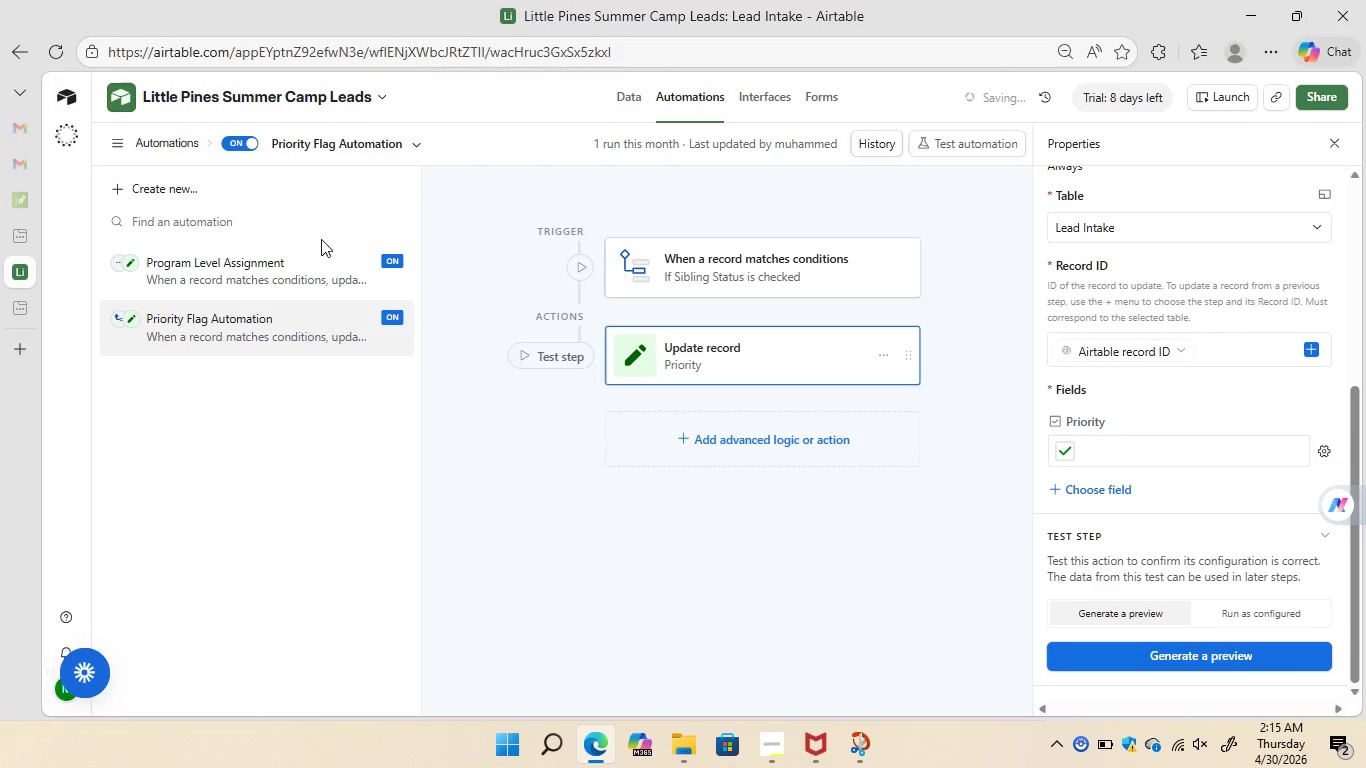 
left_click([289, 254])
 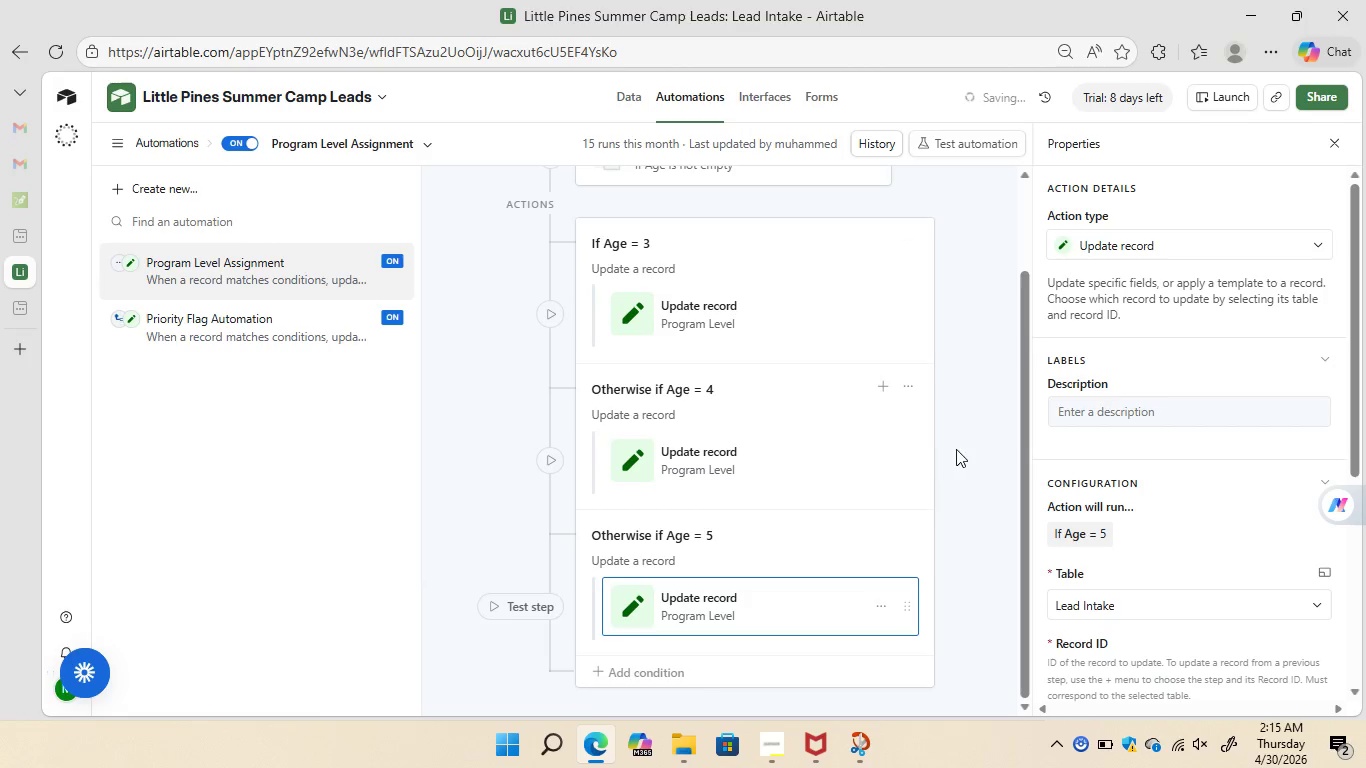 
wait(10.81)
 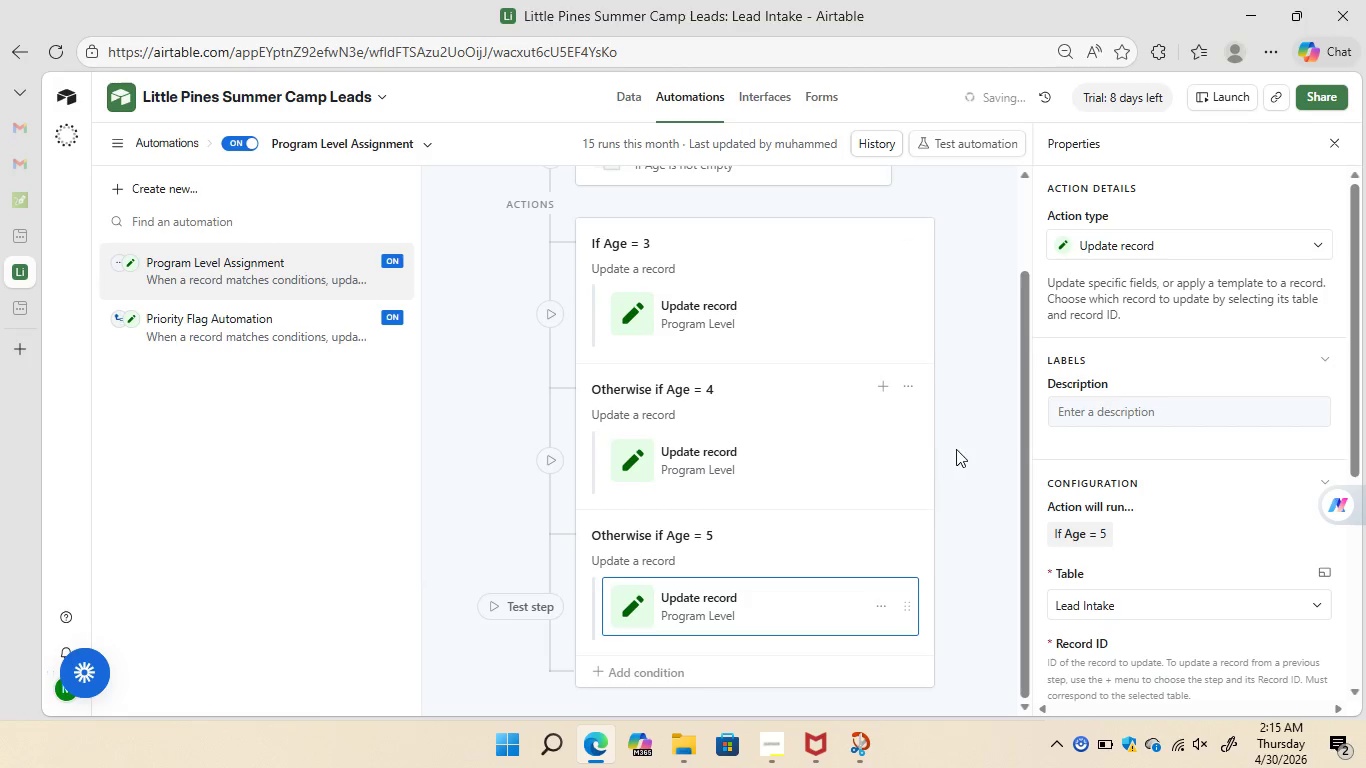 
left_click_drag(start_coordinate=[1356, 384], to_coordinate=[1363, 355])
 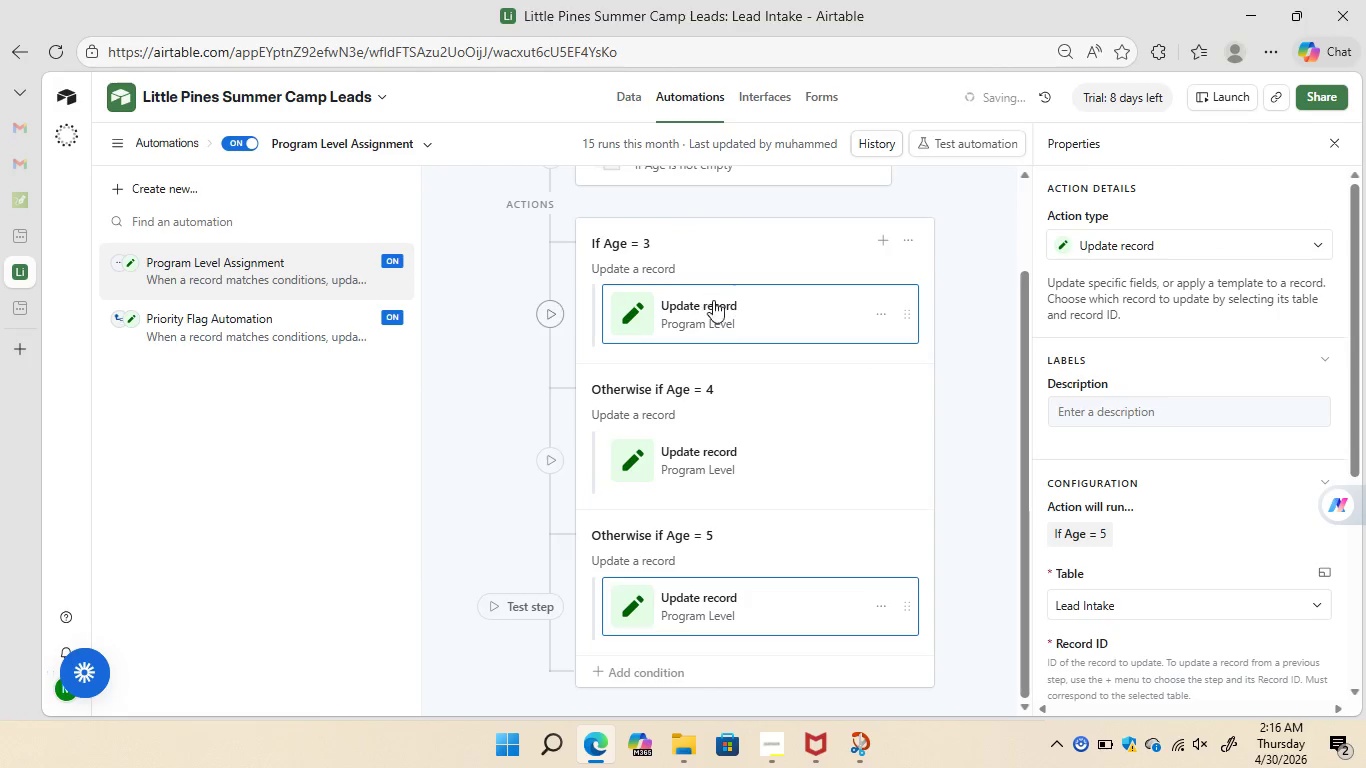 
left_click([728, 315])
 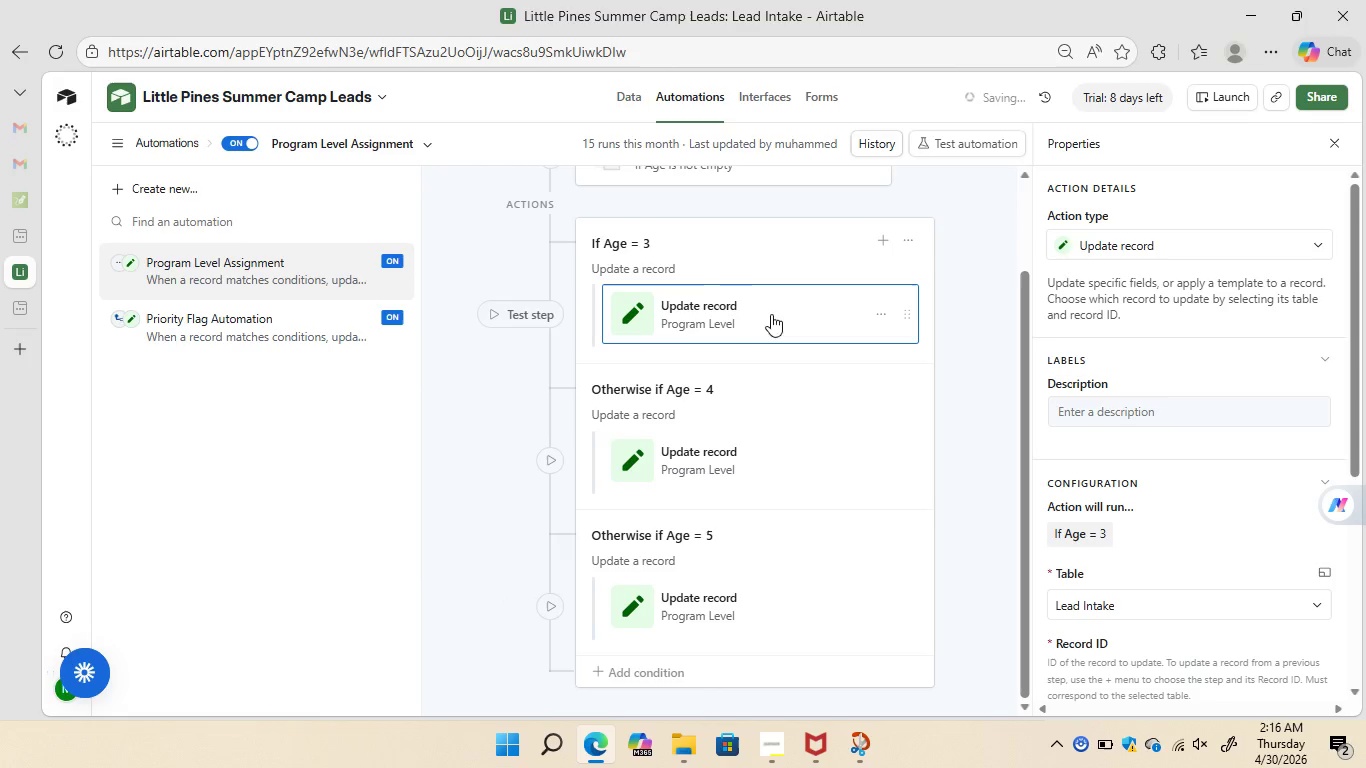 
mouse_move([1152, 385])
 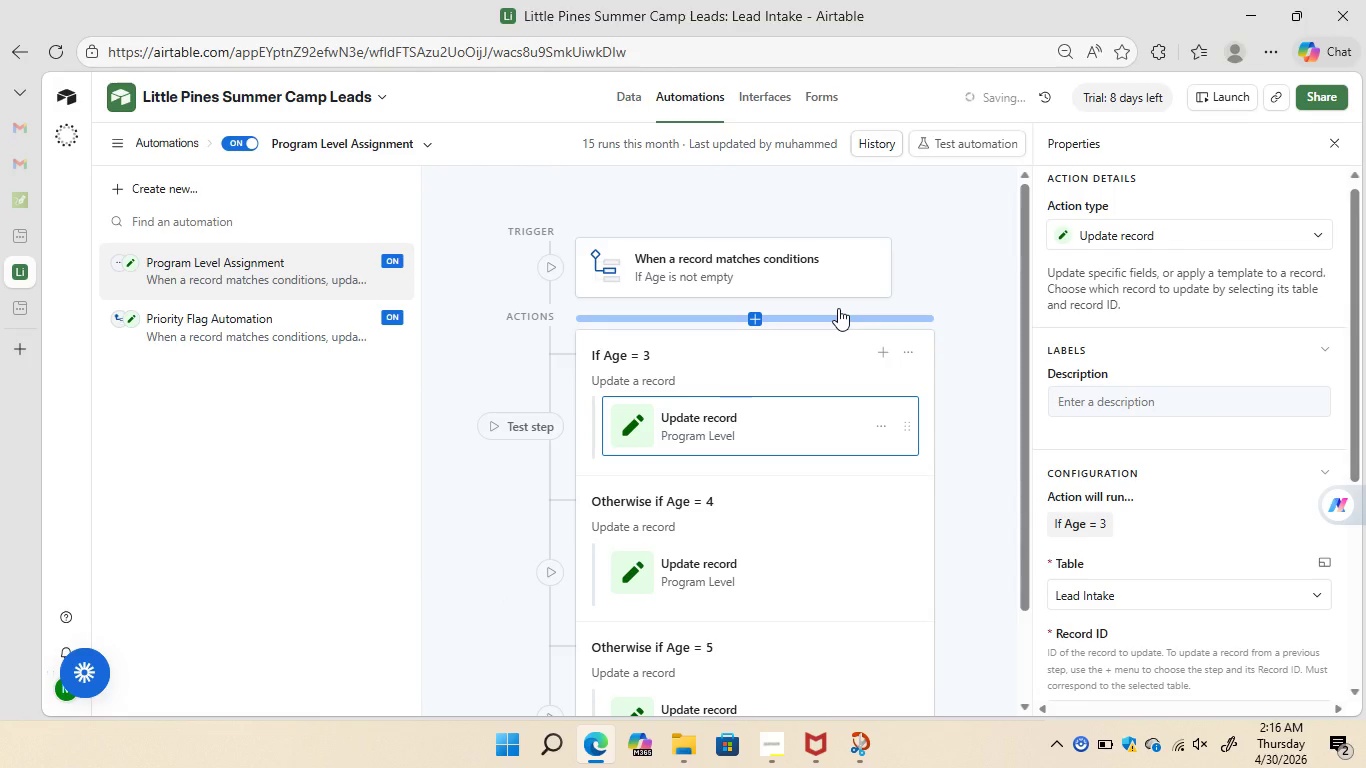 
left_click([765, 267])
 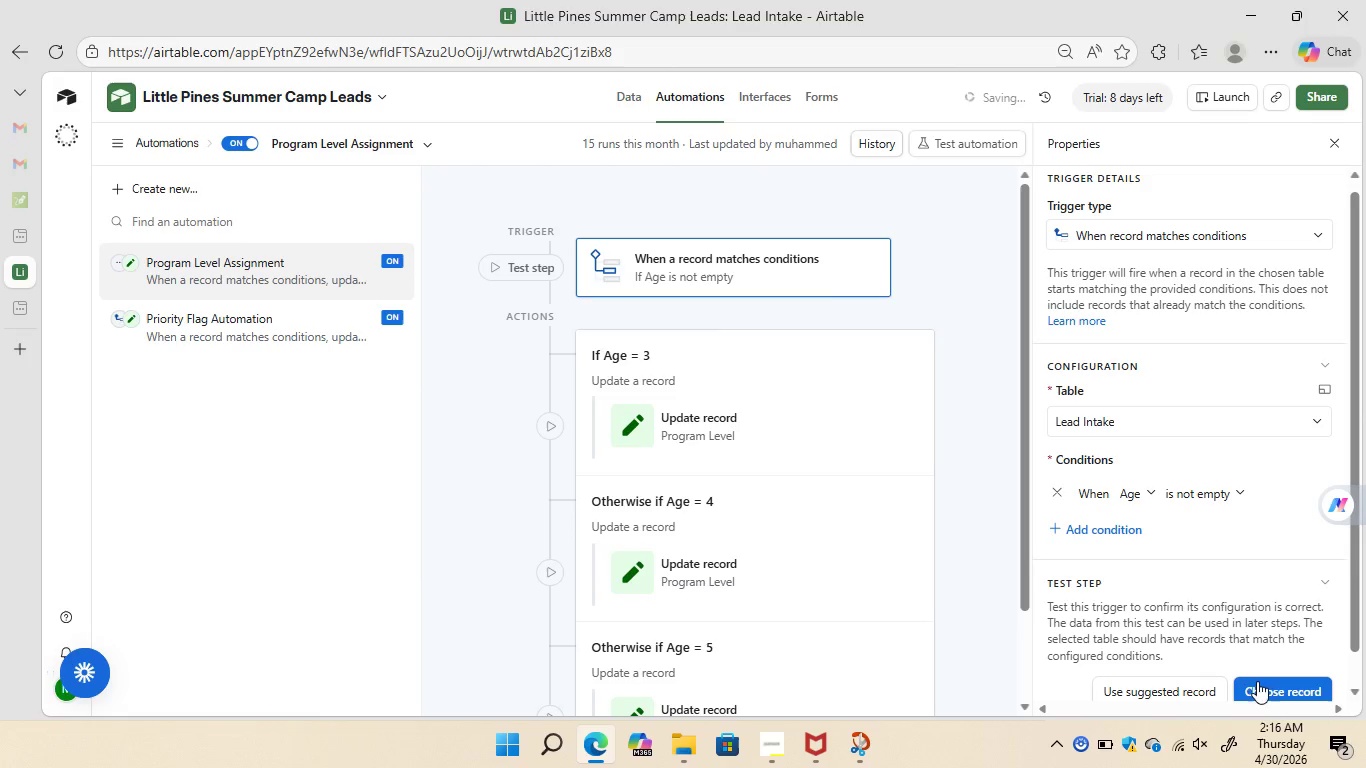 
left_click([1257, 685])
 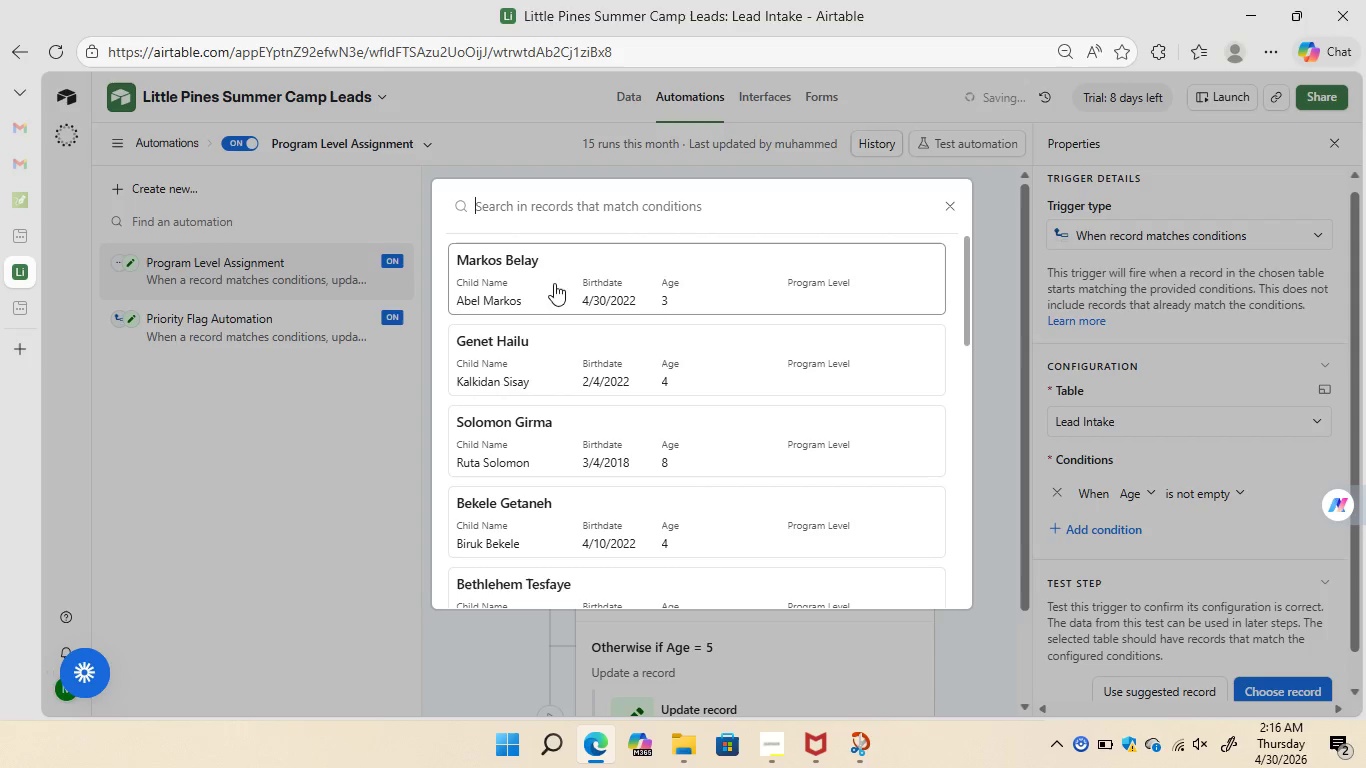 
left_click([541, 290])
 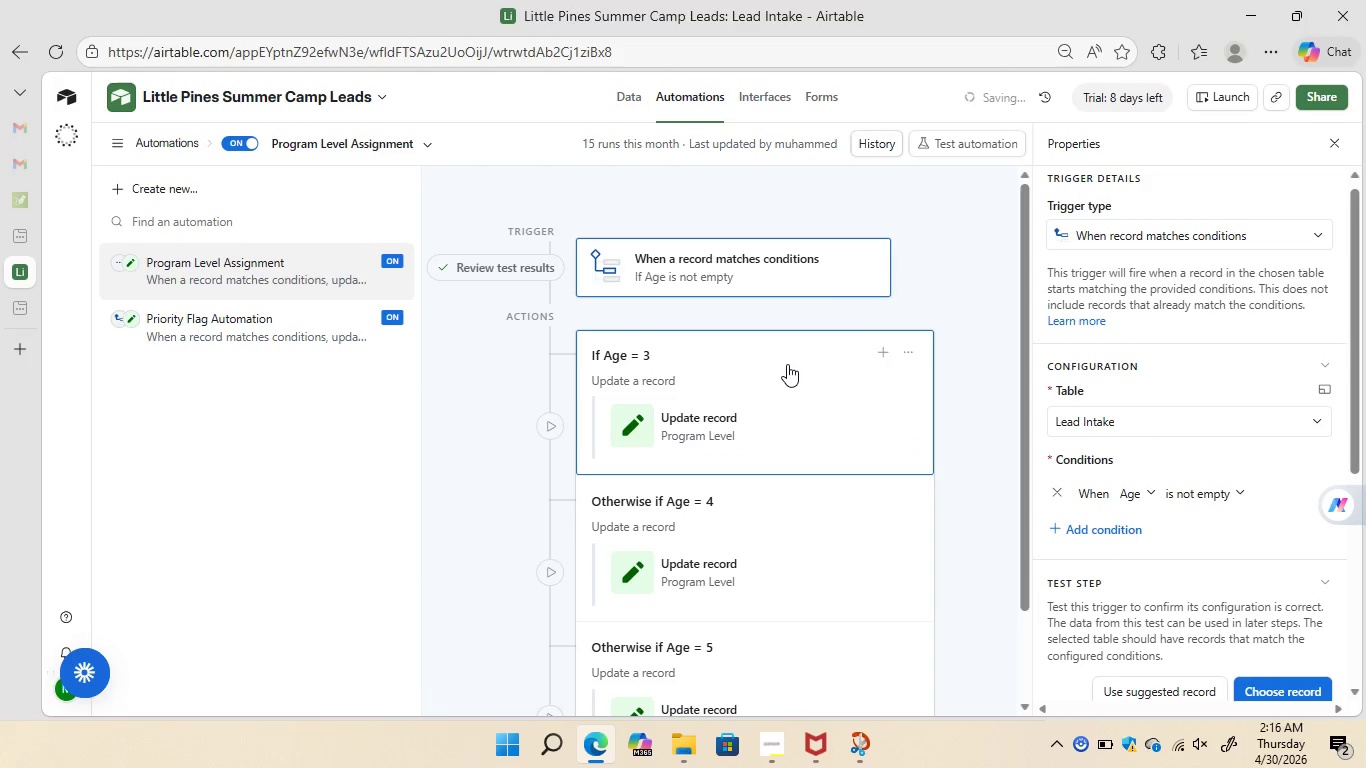 
left_click([787, 393])
 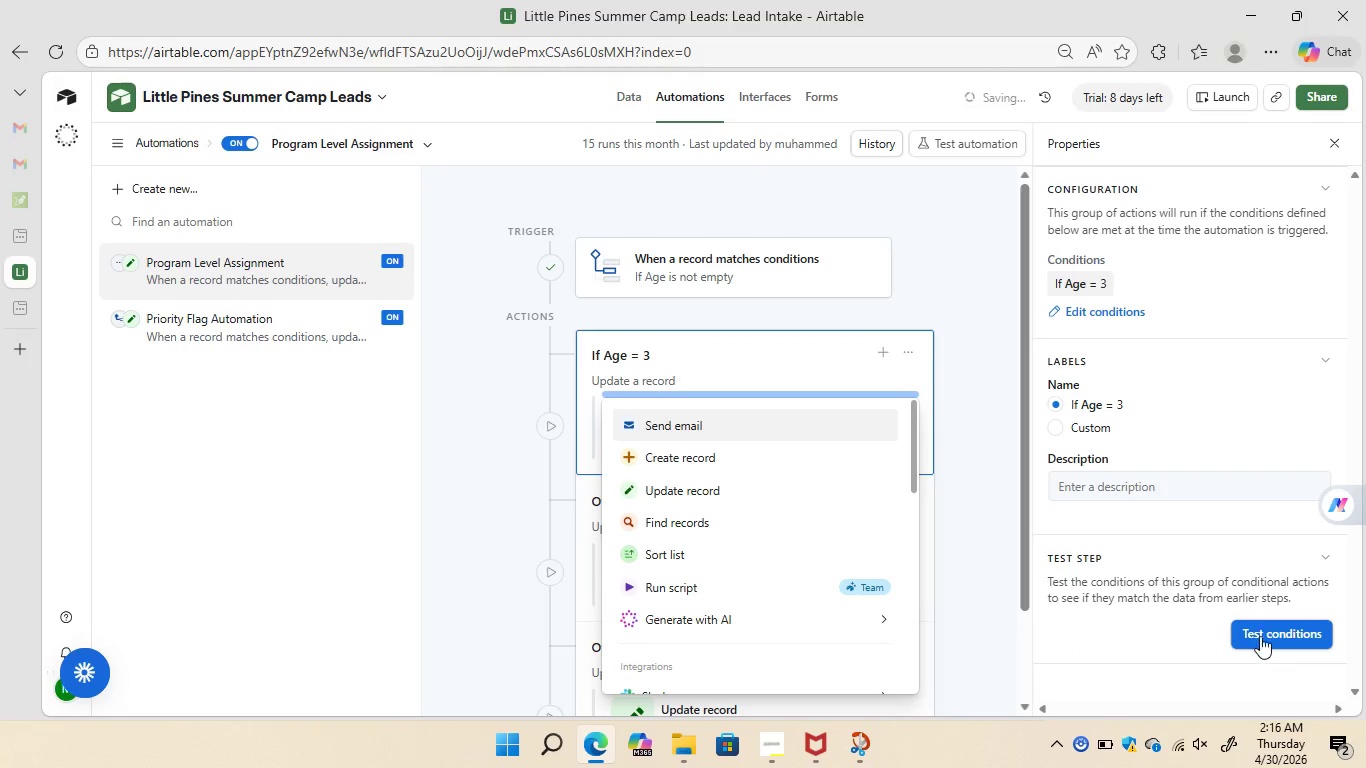 
left_click([968, 286])
 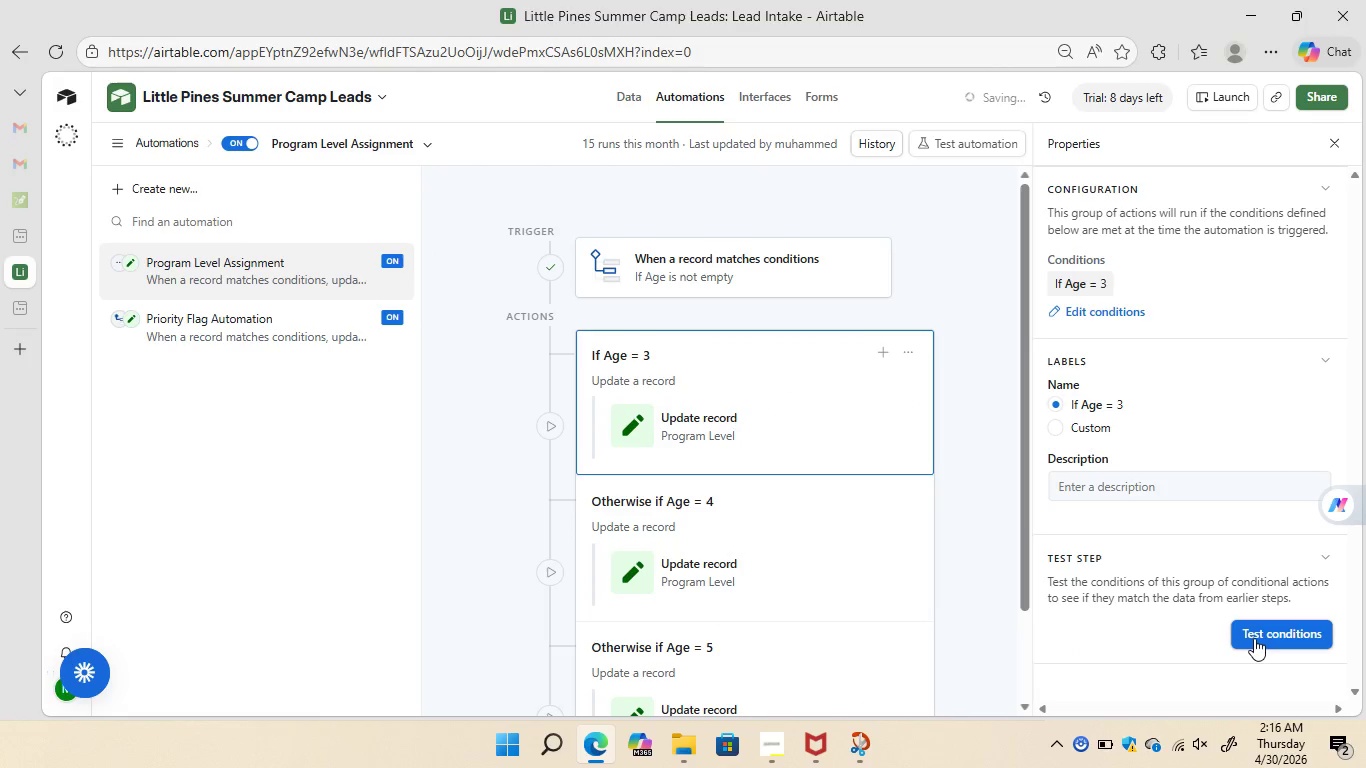 
left_click([1254, 638])
 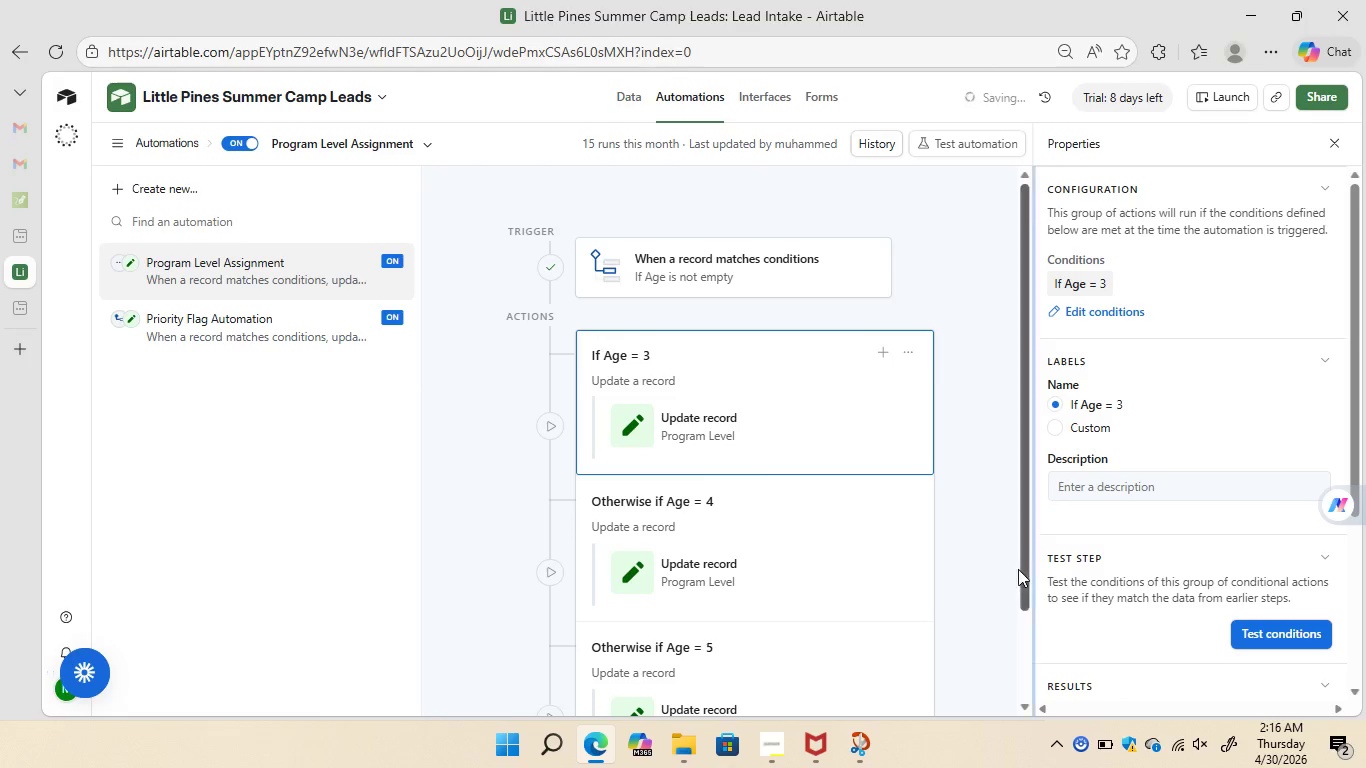 
wait(5.42)
 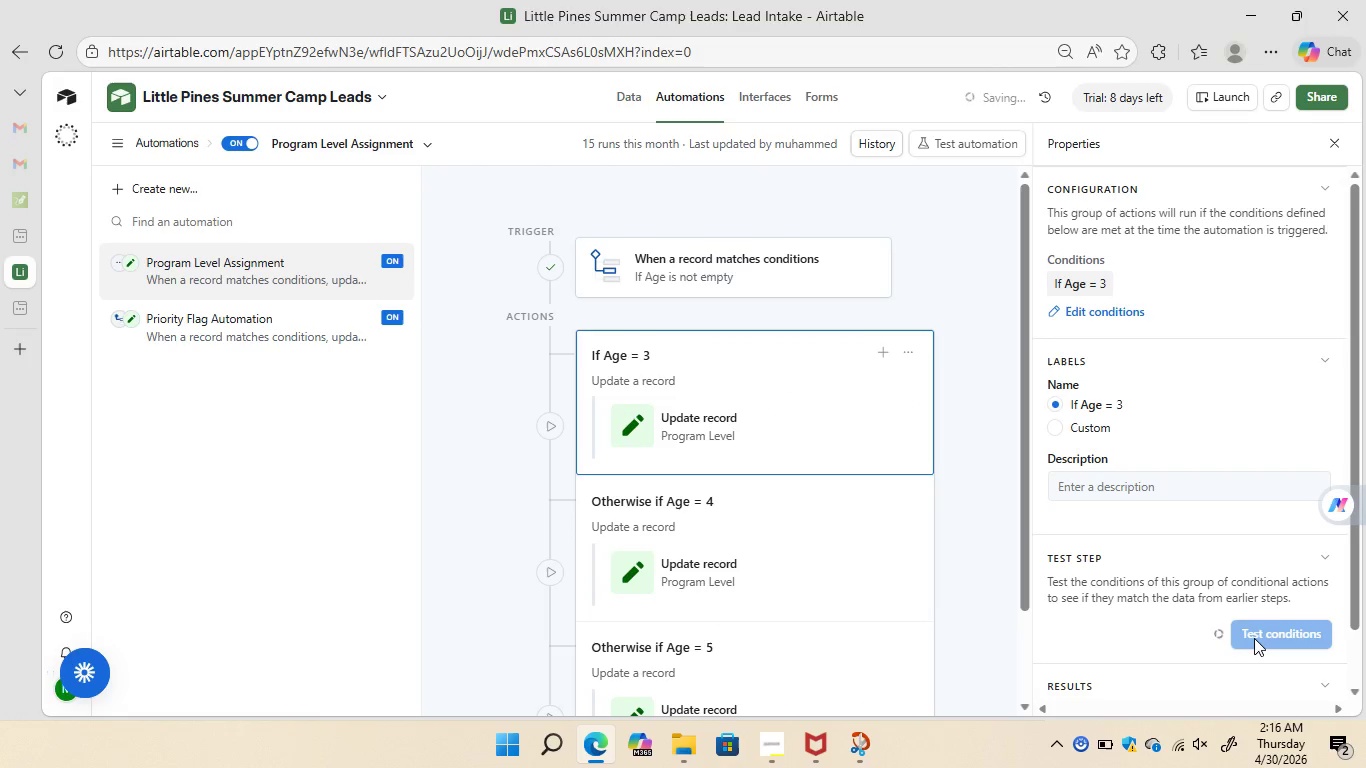 
mouse_move([1143, 509])
 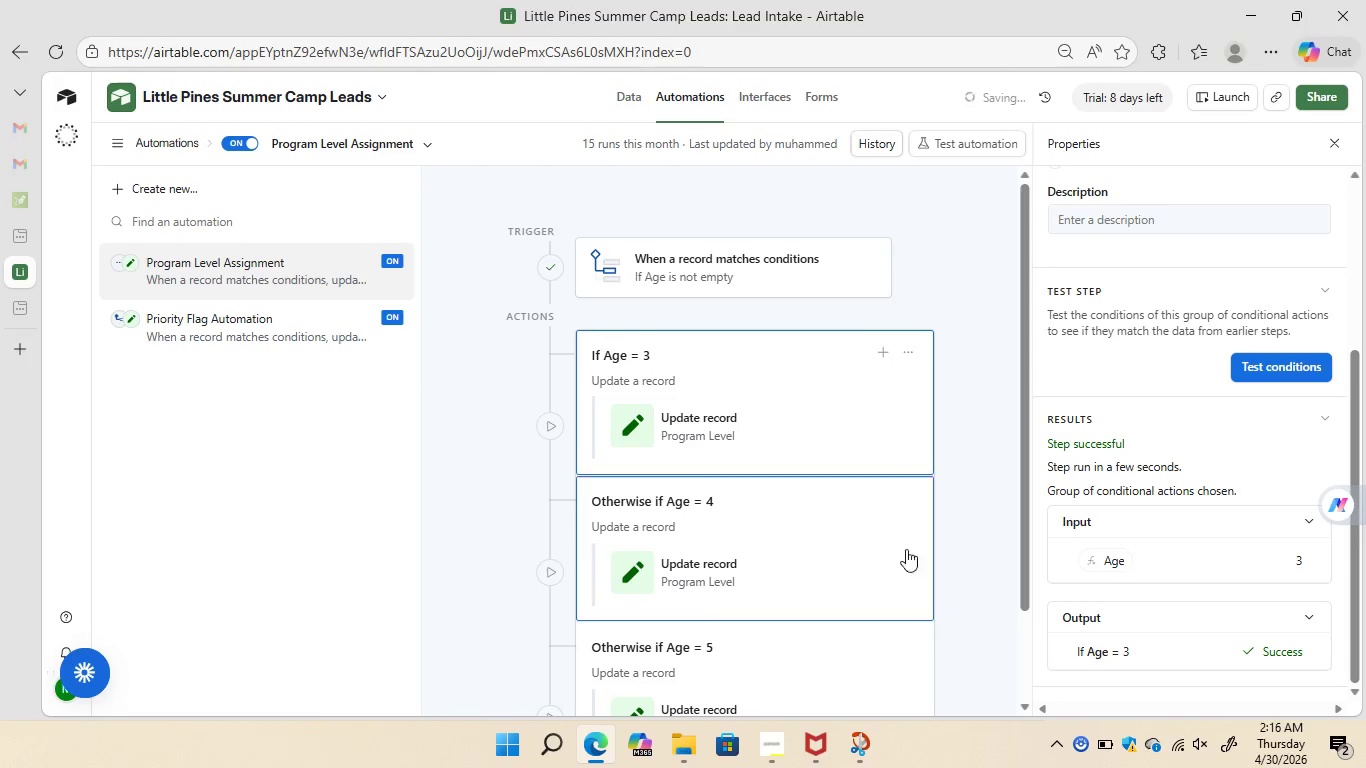 
wait(7.27)
 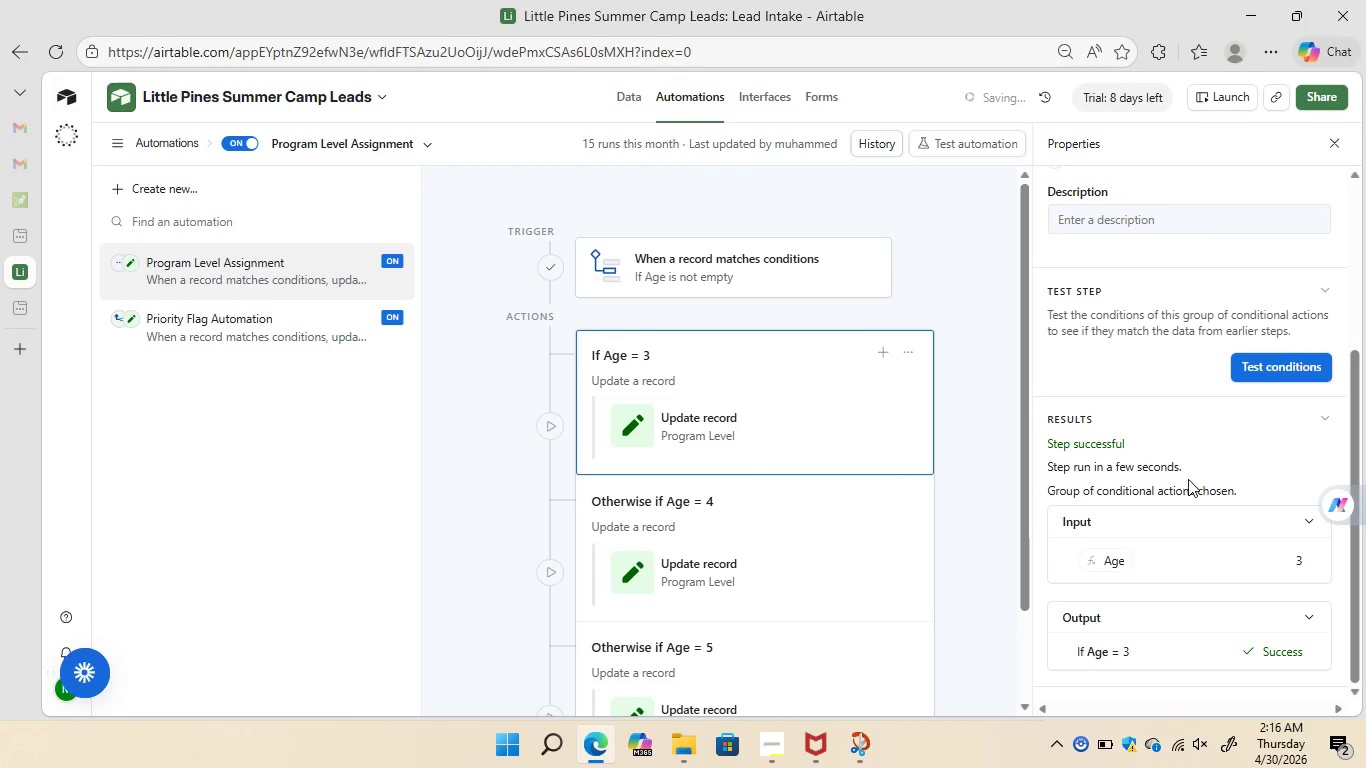 
left_click([789, 506])
 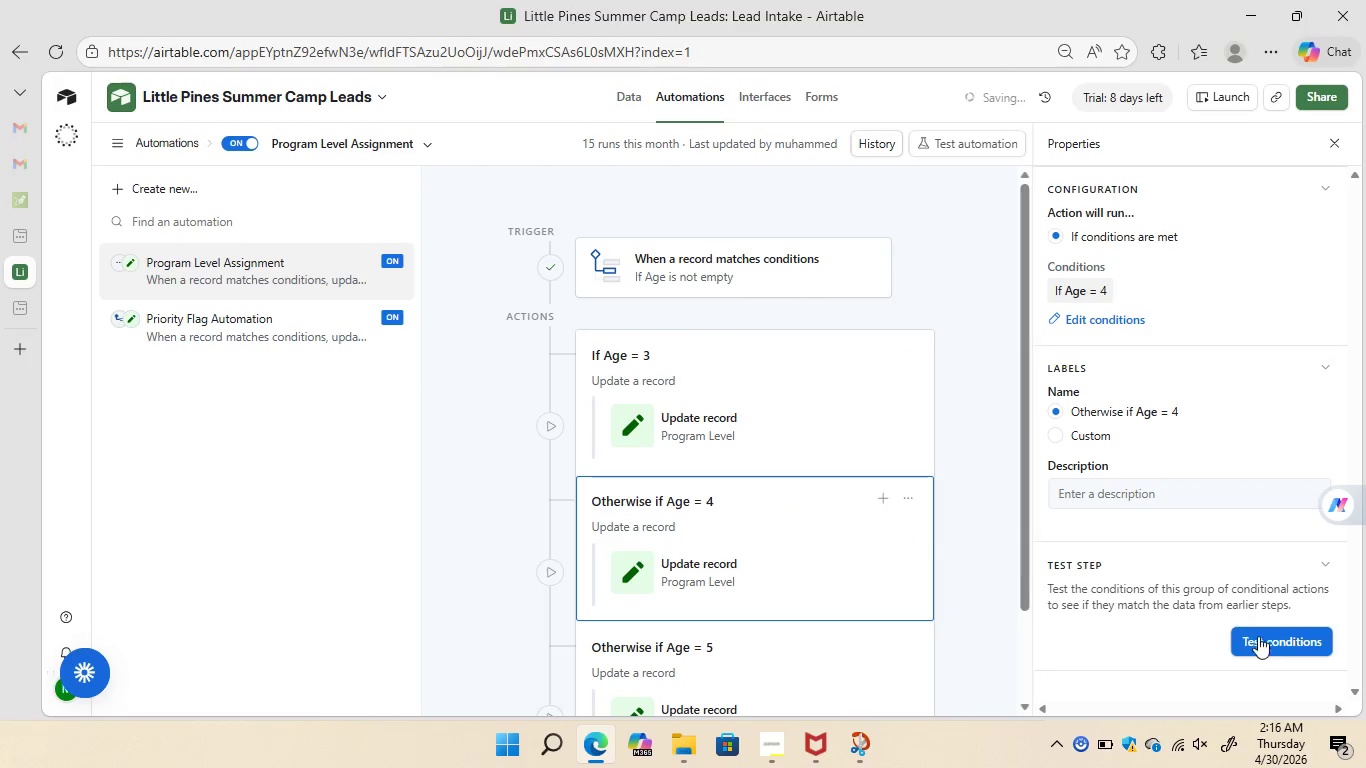 
left_click([1265, 640])
 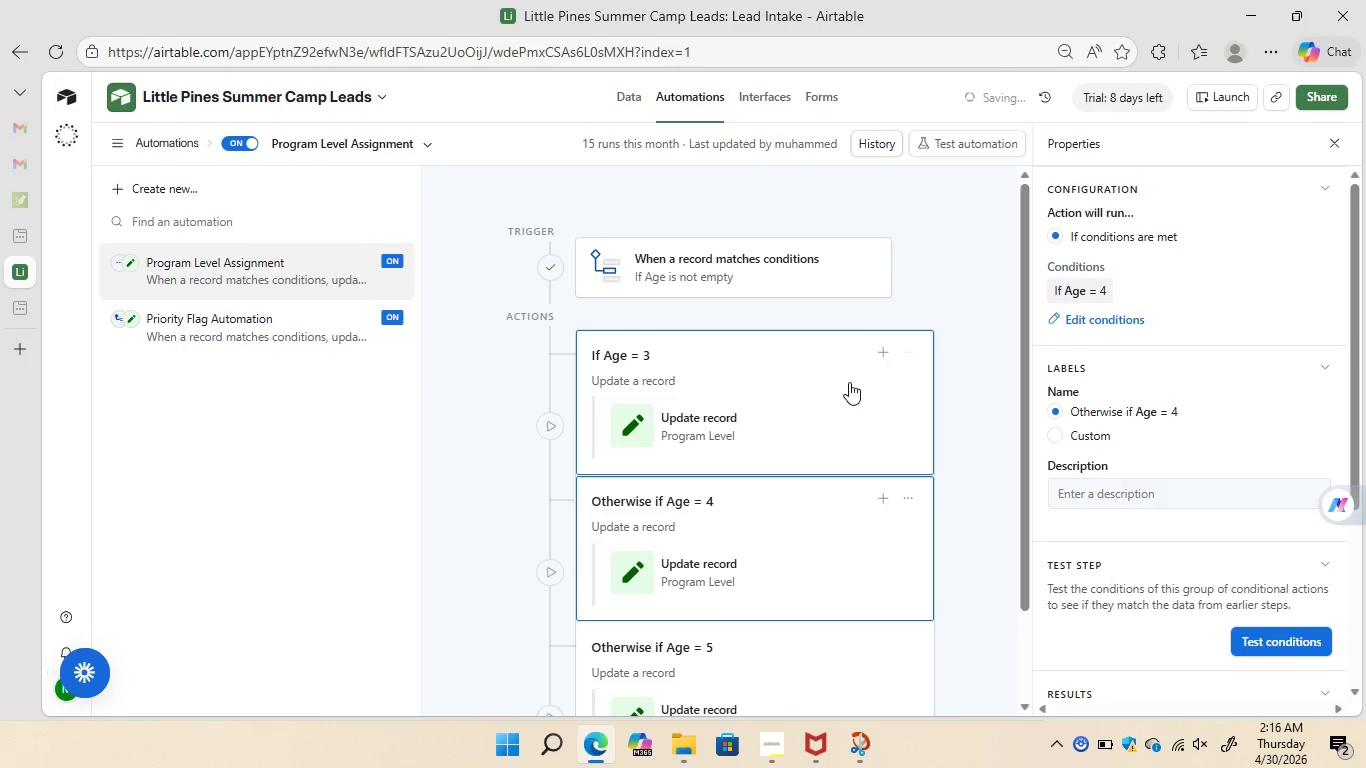 
wait(7.61)
 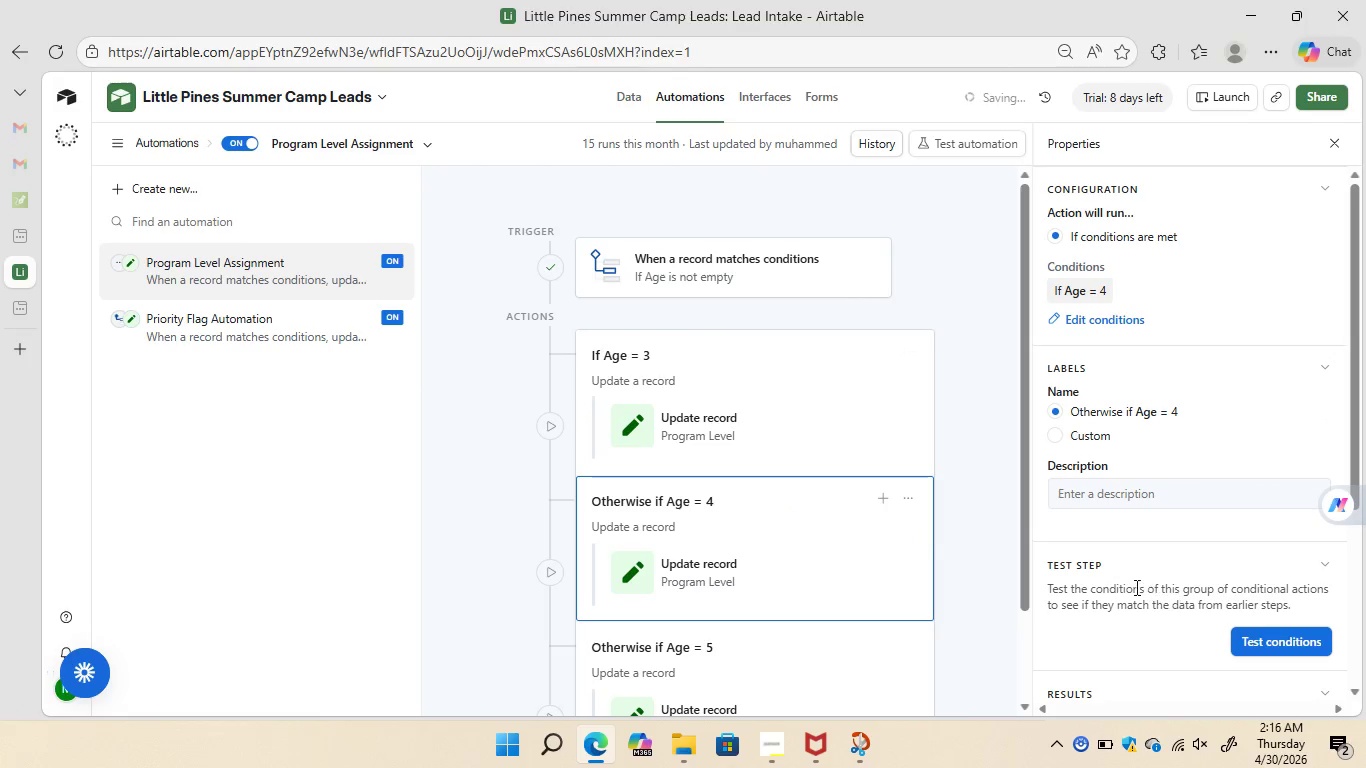 
left_click([751, 273])
 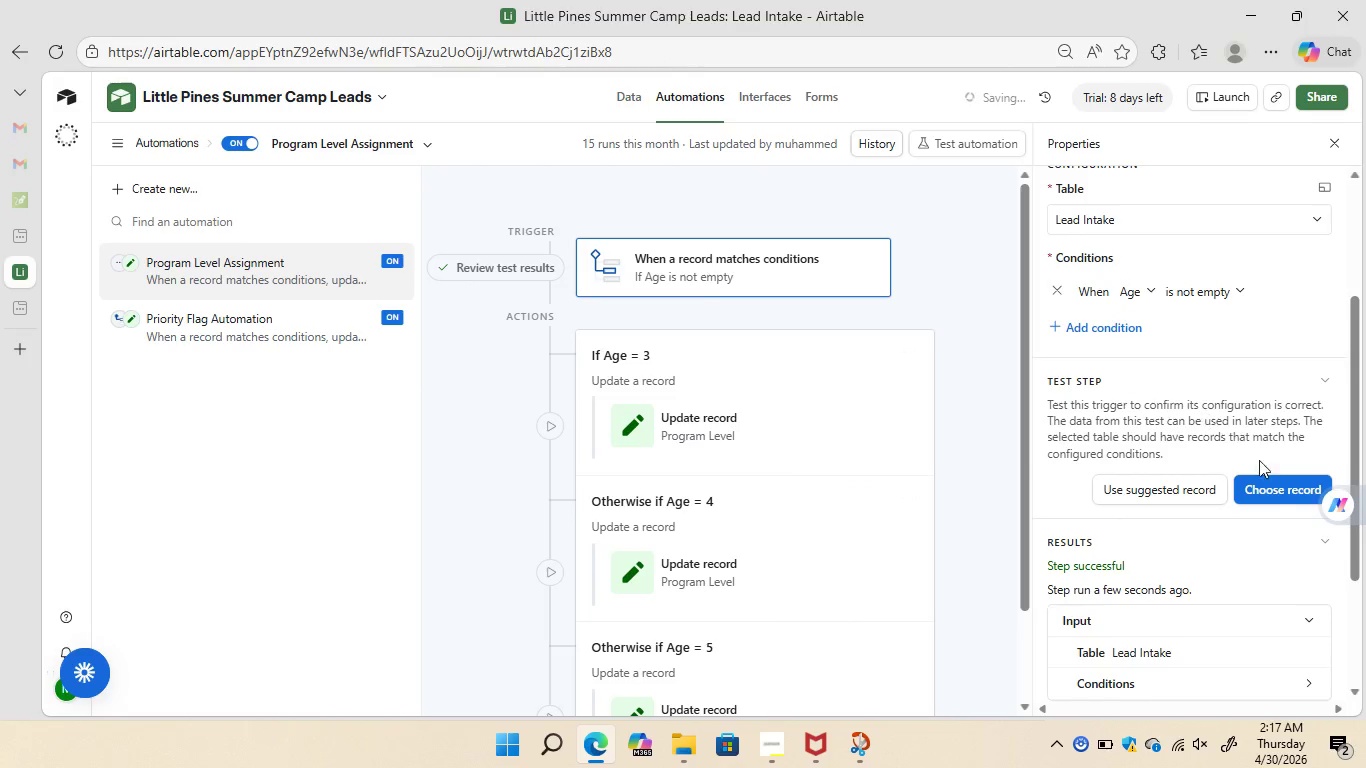 
left_click([1272, 487])
 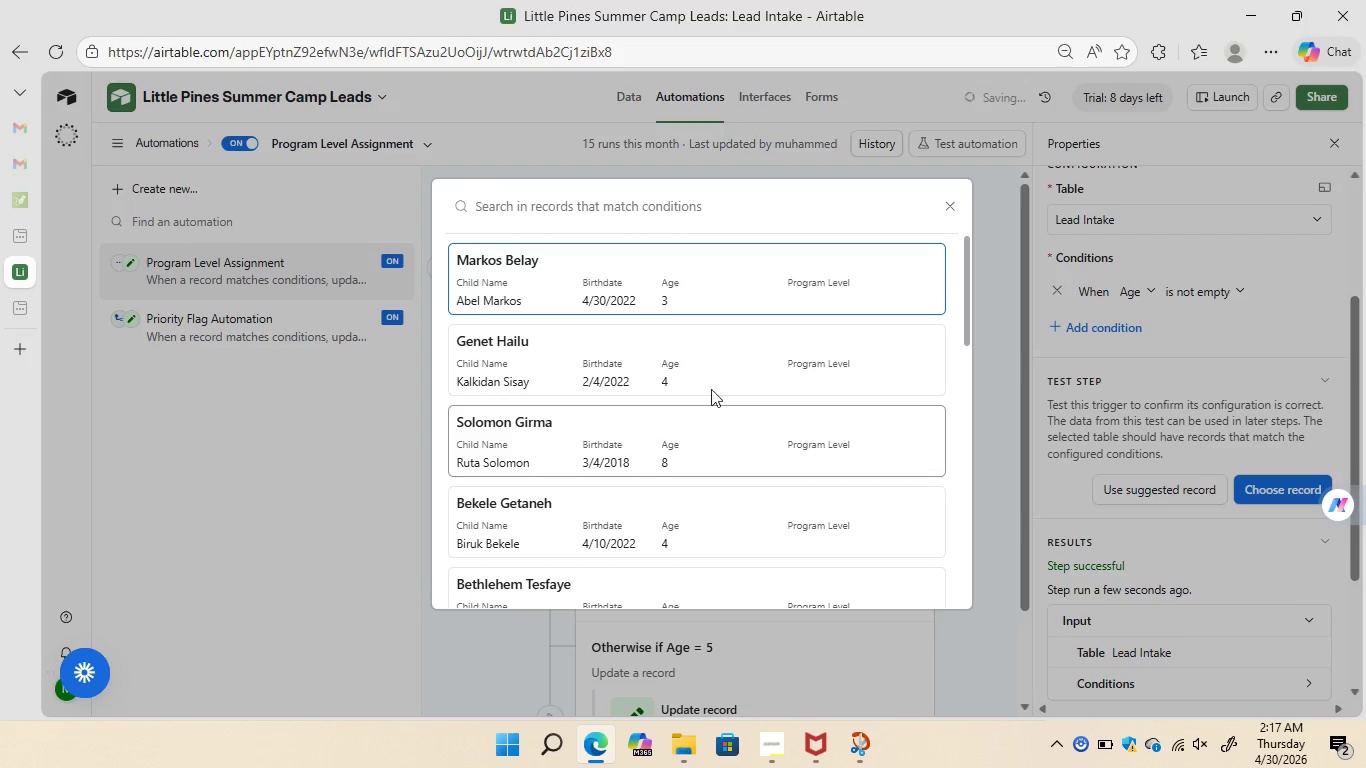 
left_click([688, 363])
 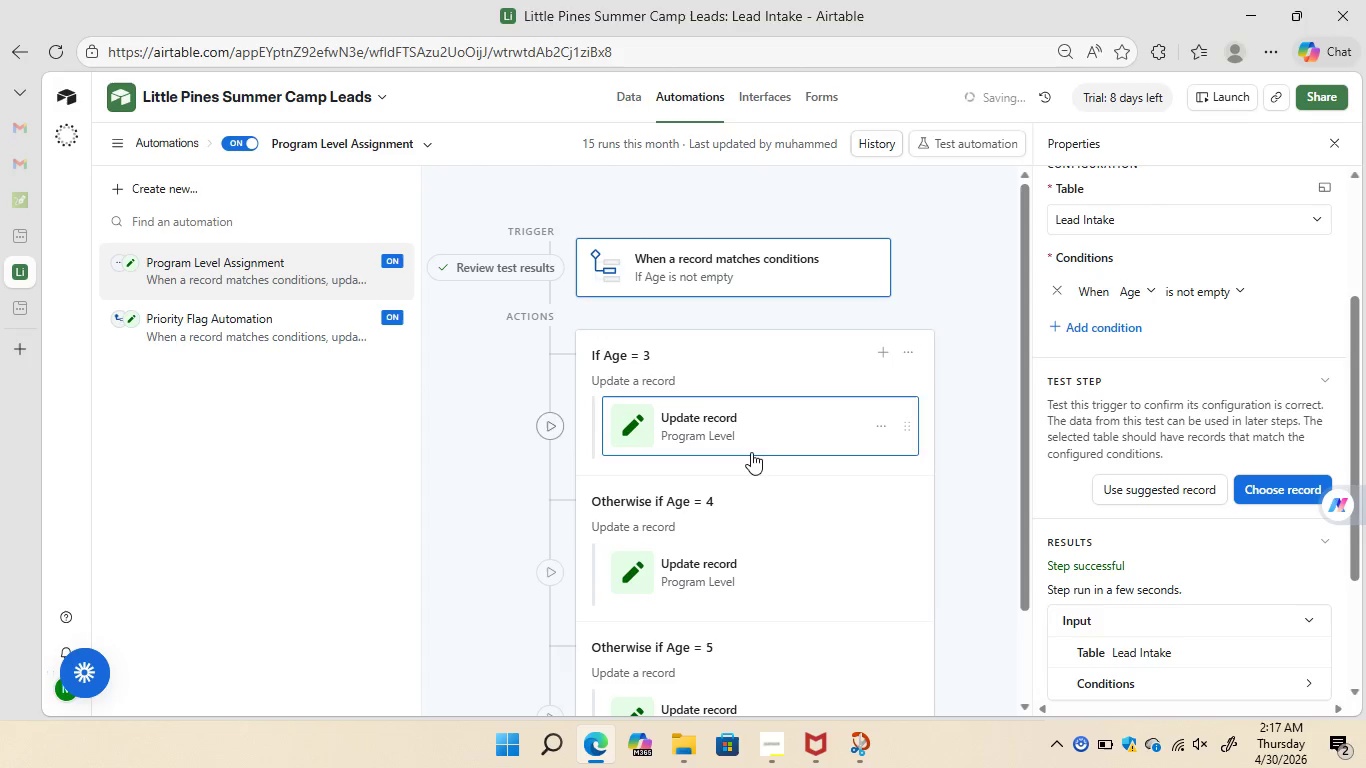 
left_click([762, 555])
 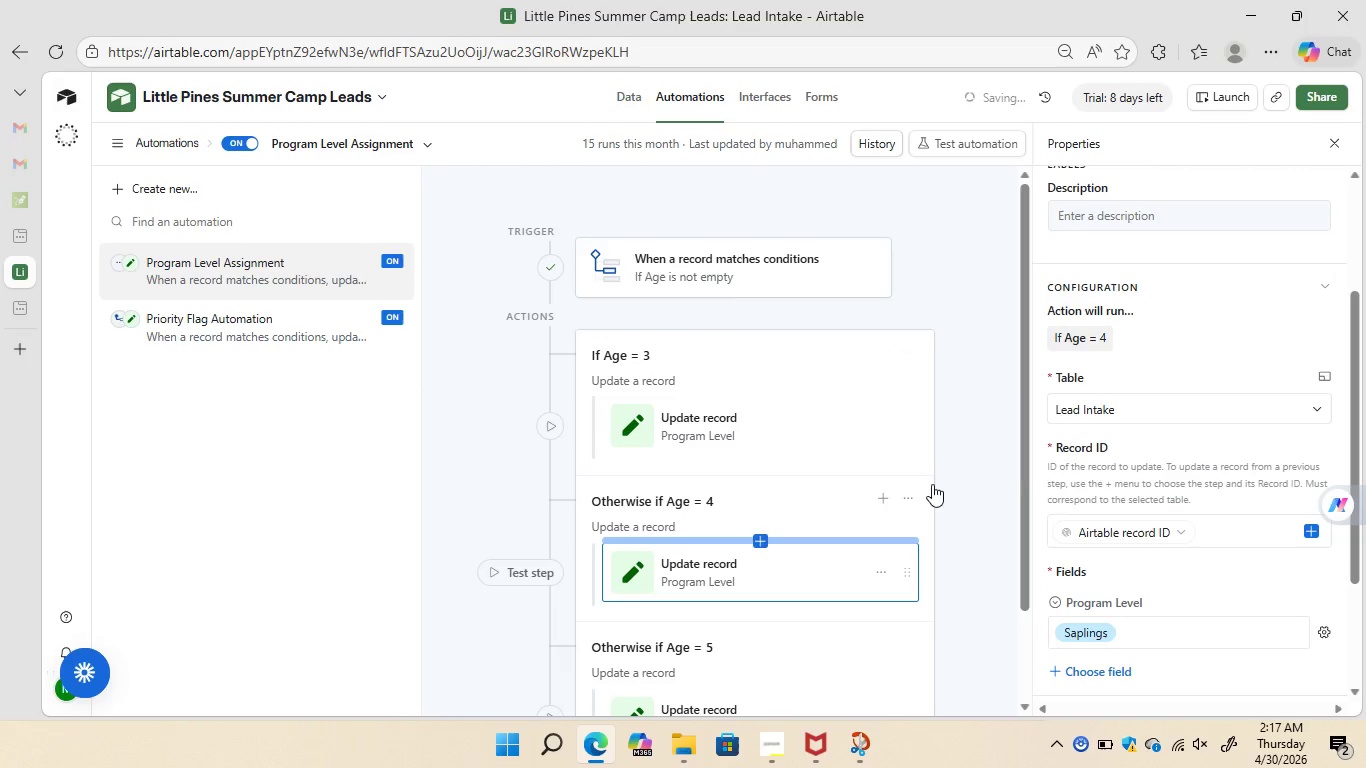 
mouse_move([1134, 479])
 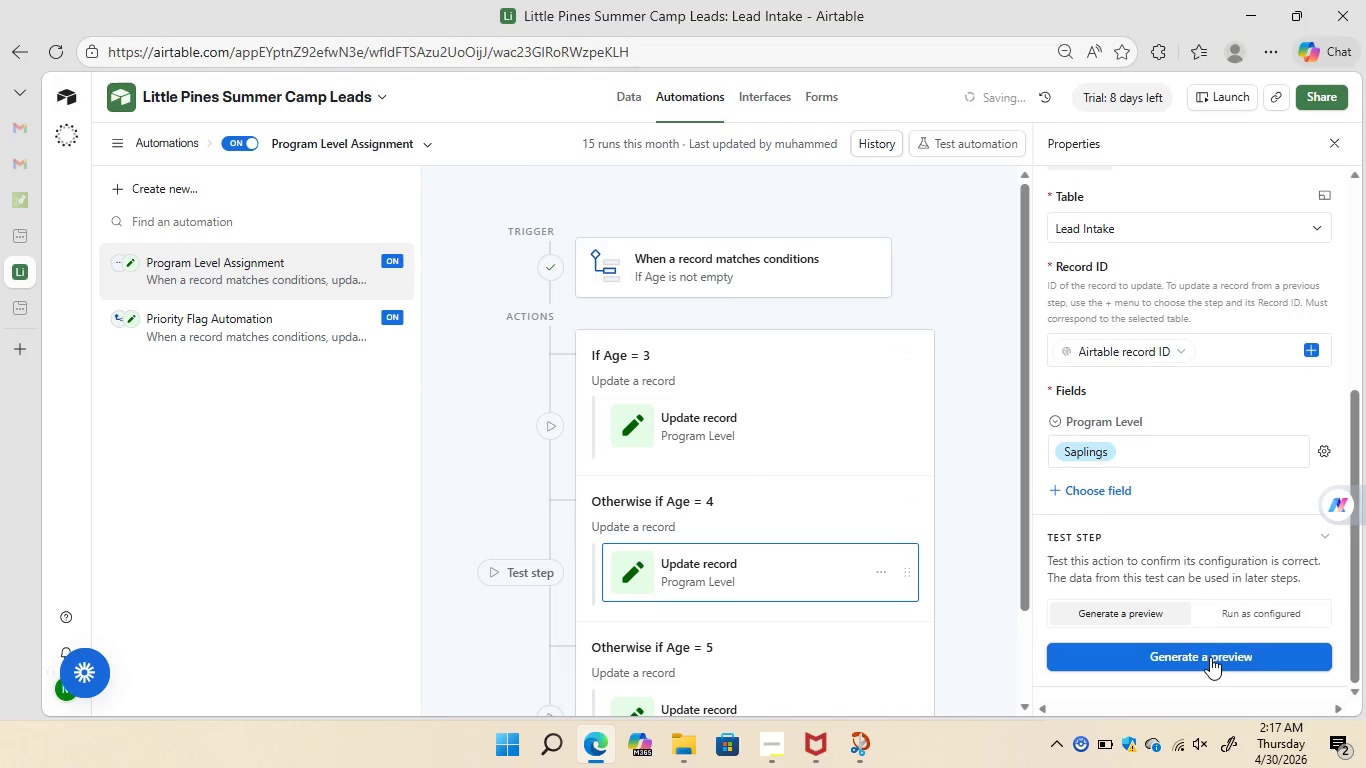 
left_click([1210, 657])
 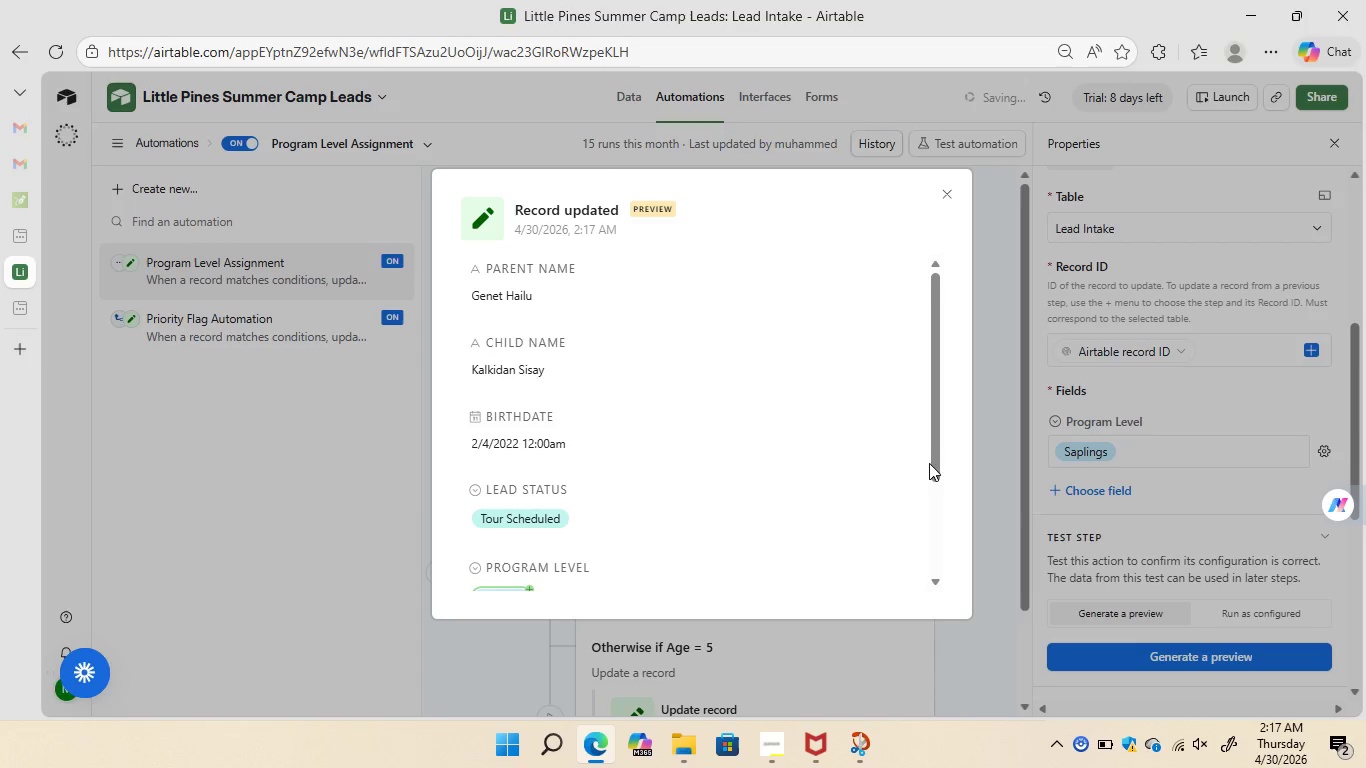 
wait(8.86)
 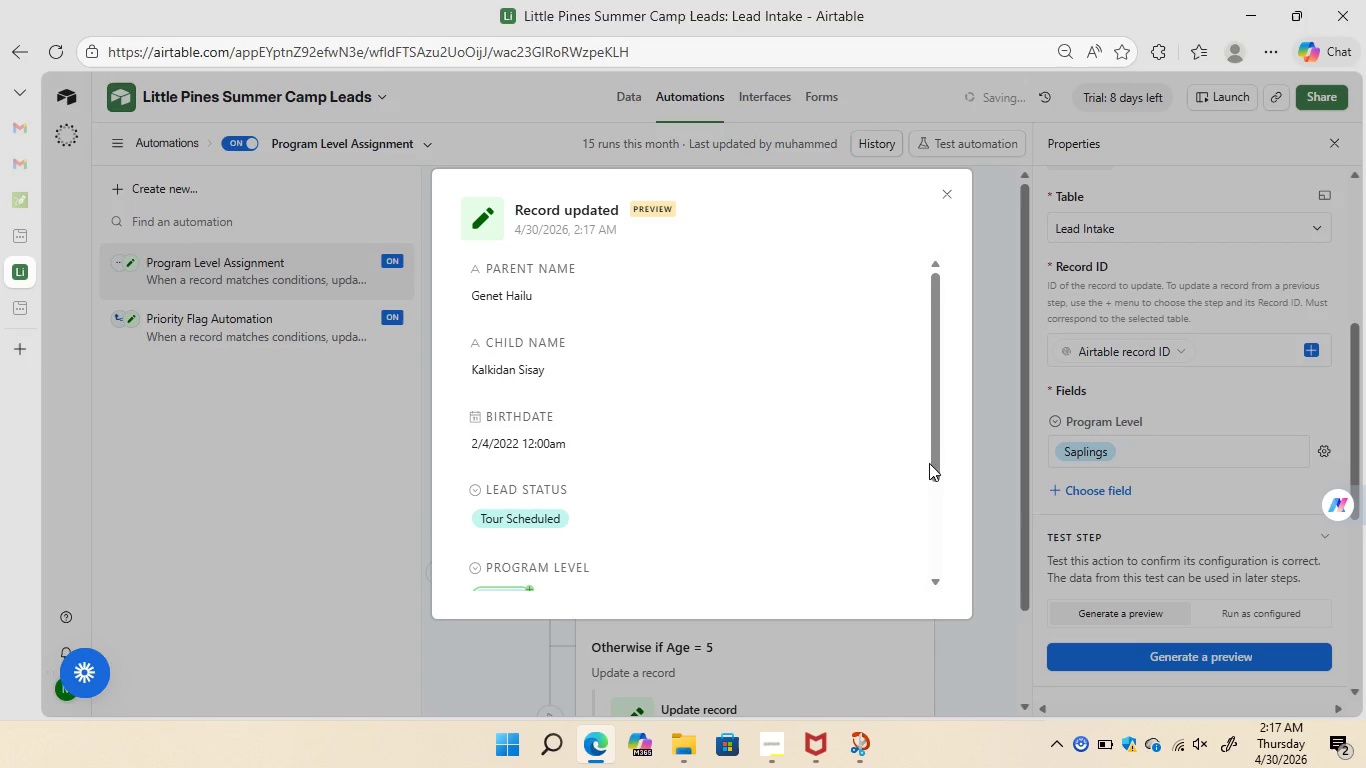 
left_click([943, 191])
 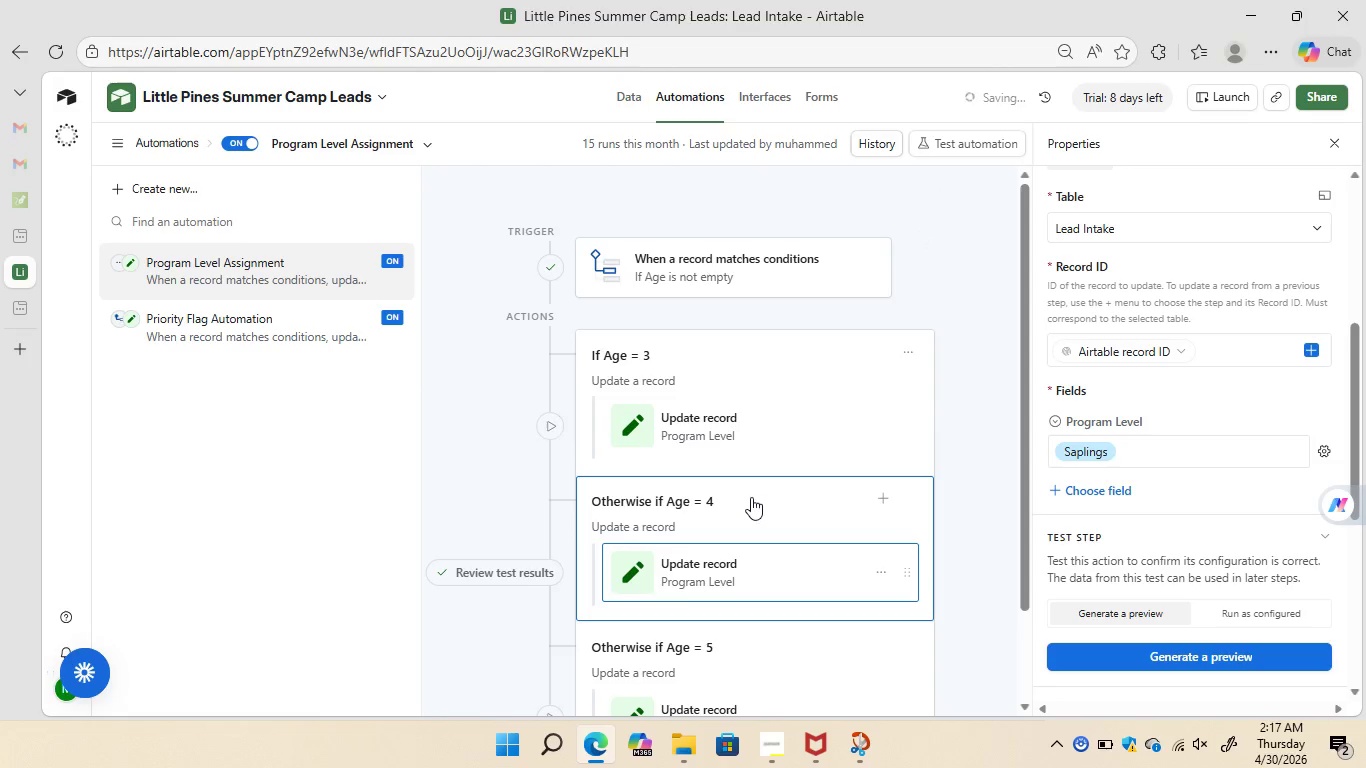 
left_click([748, 498])
 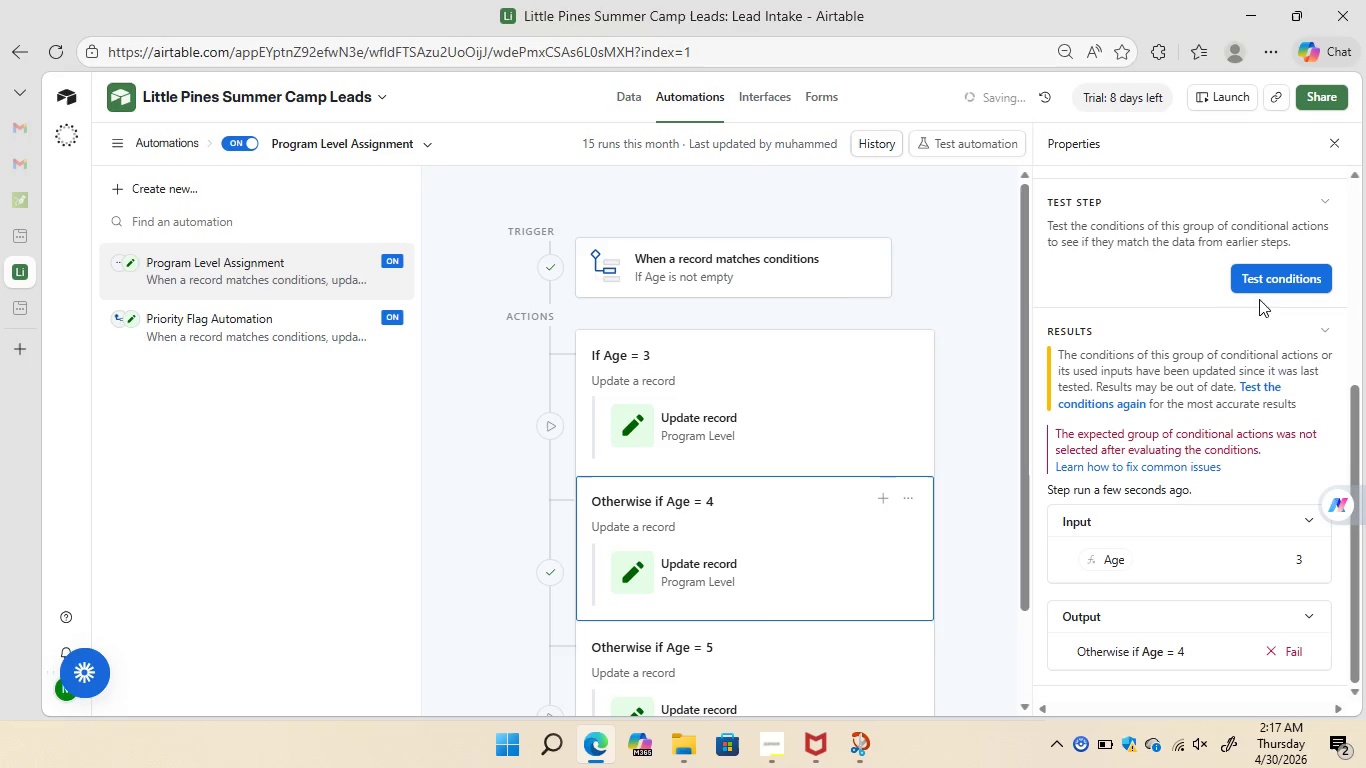 
left_click([1263, 283])
 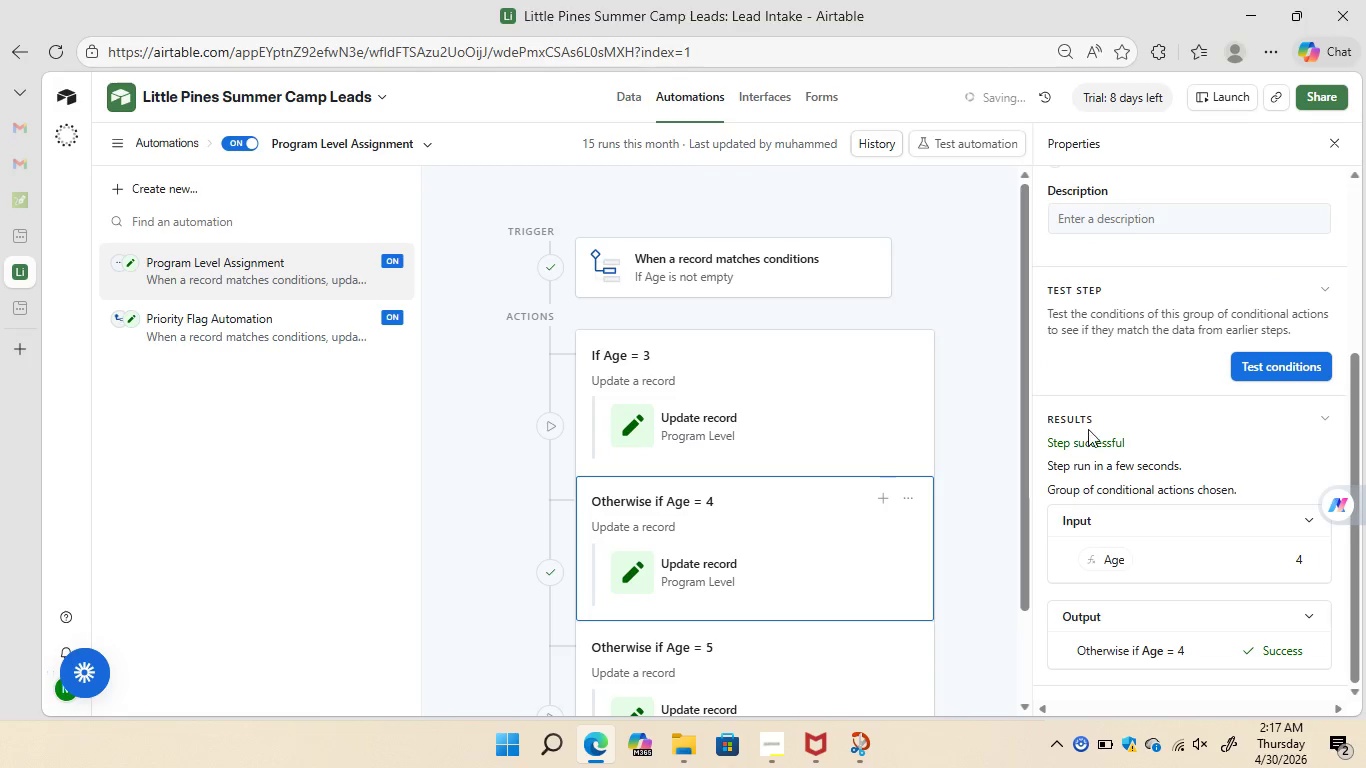 
double_click([1084, 440])
 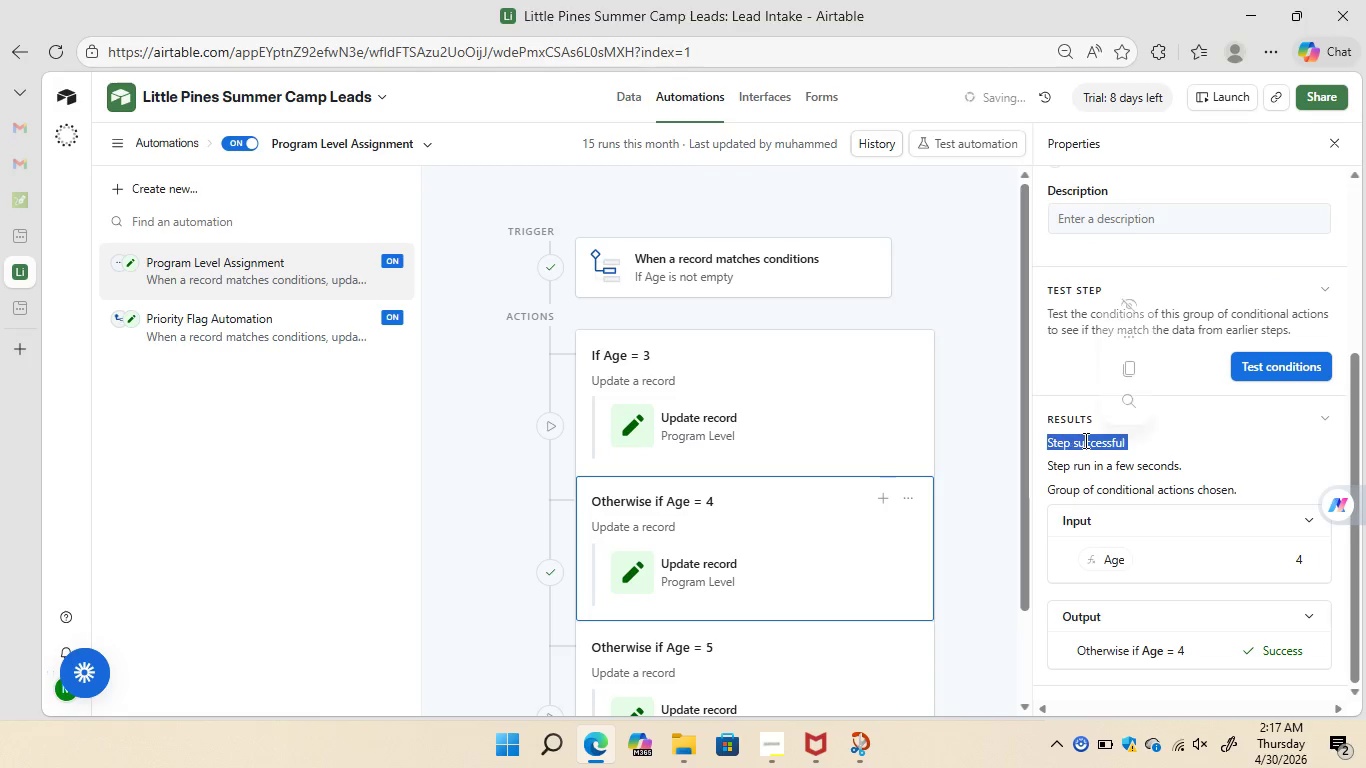 
triple_click([1084, 440])
 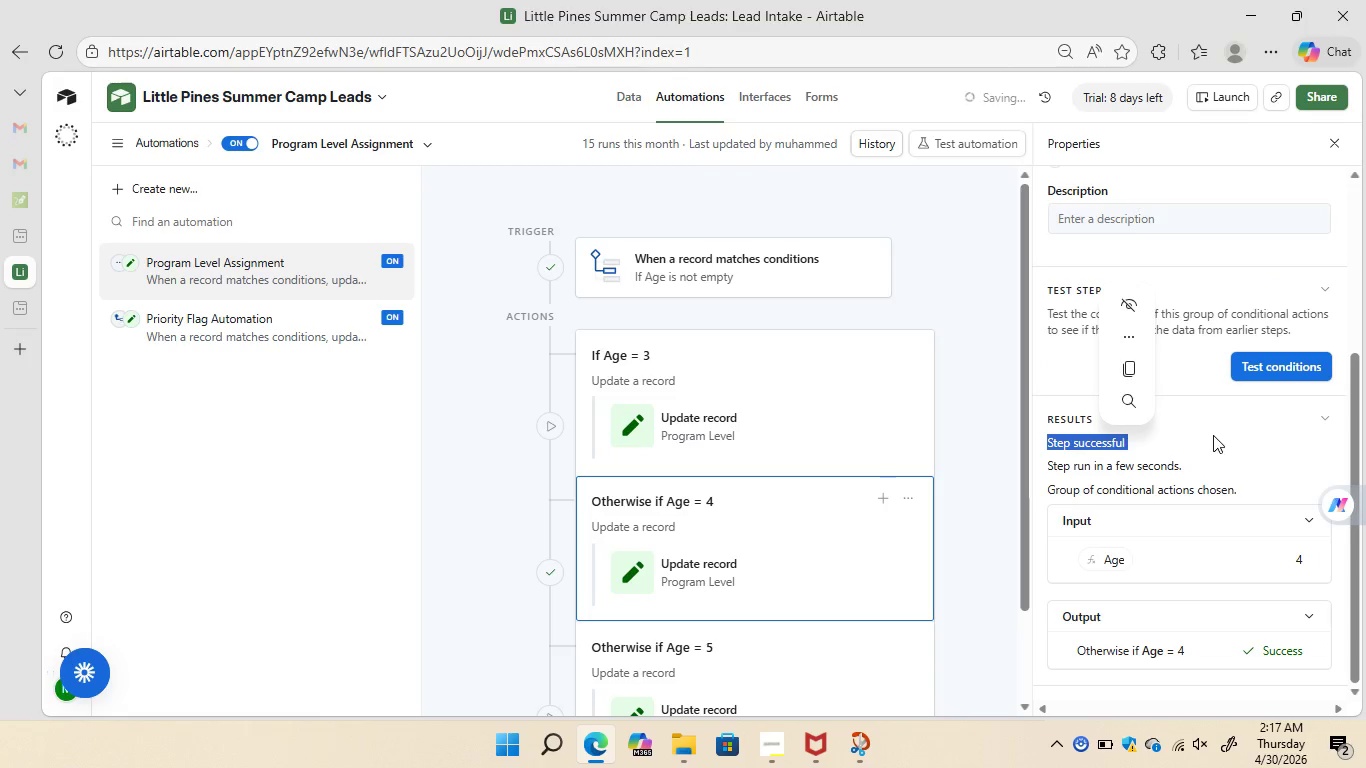 
left_click([1213, 435])
 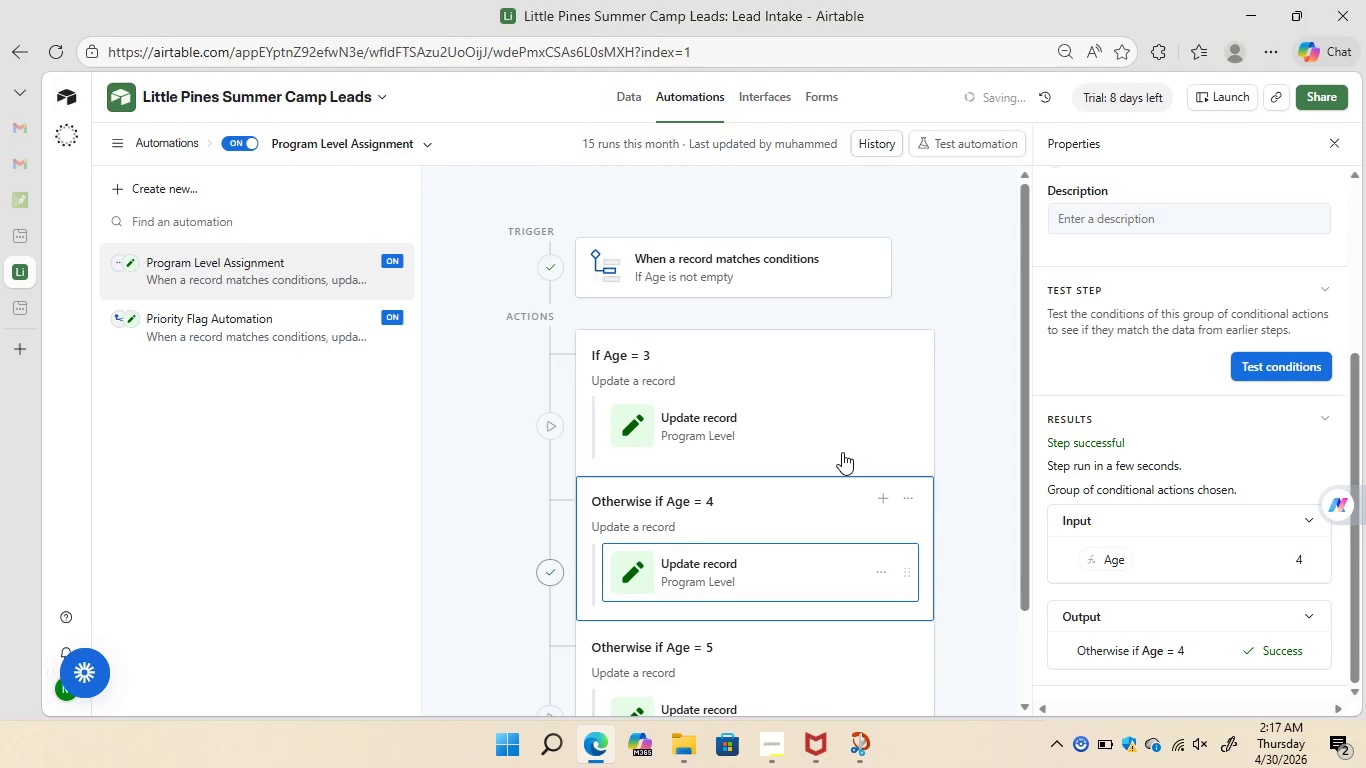 
wait(6.81)
 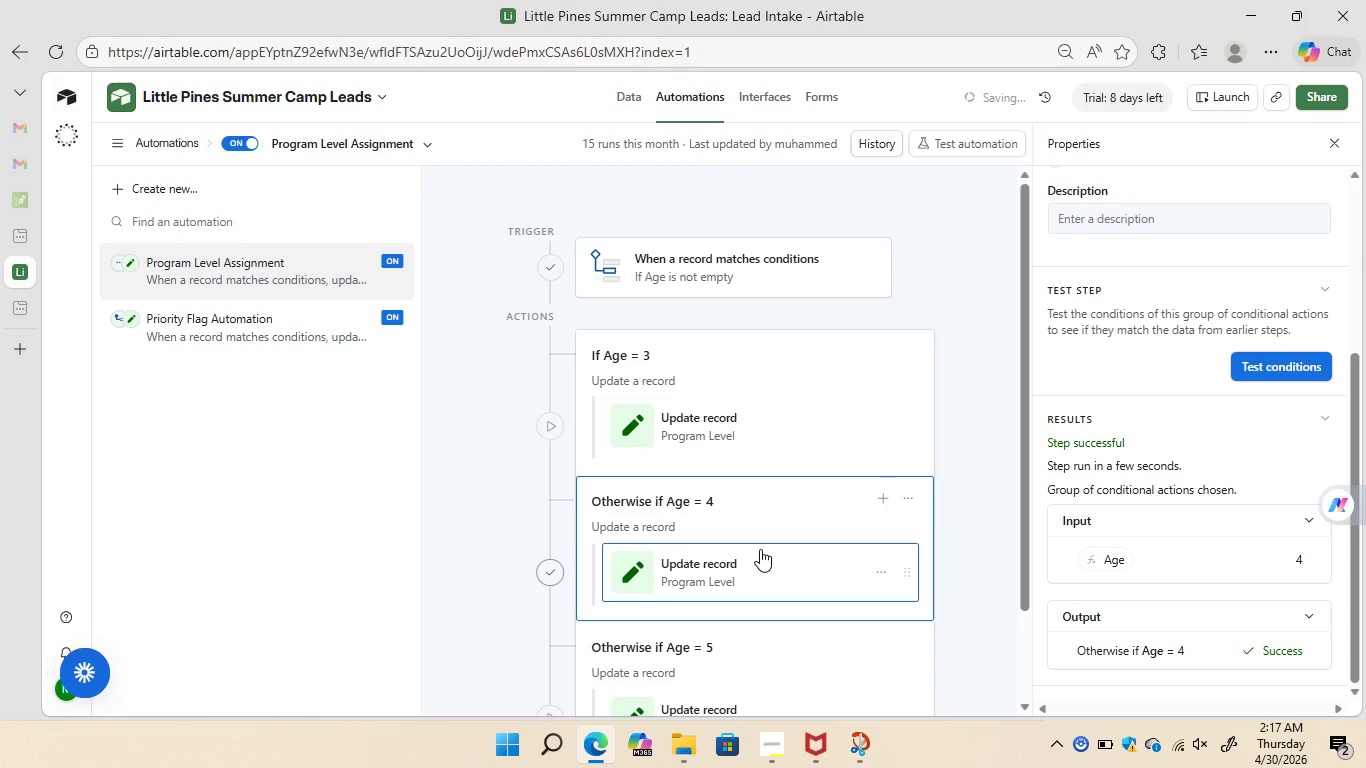 
left_click([734, 270])
 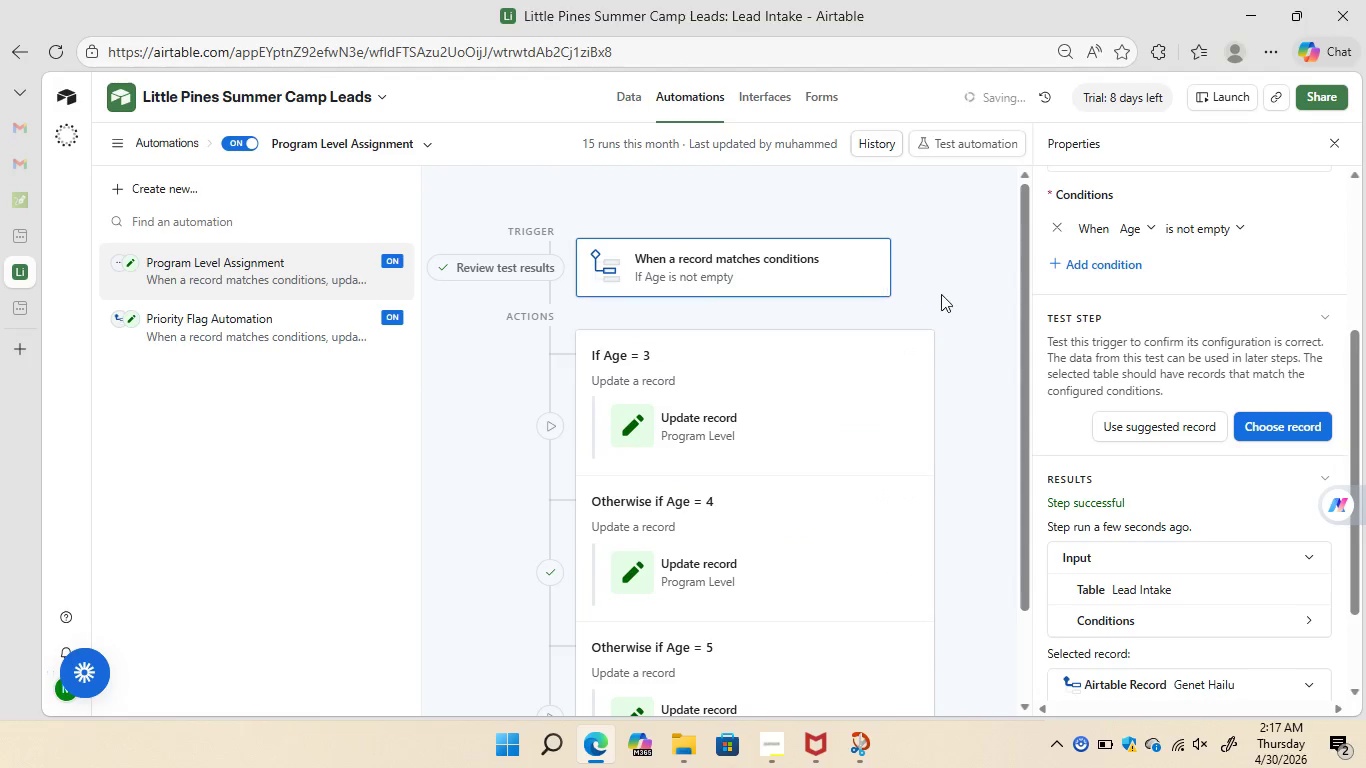 
mouse_move([1182, 332])
 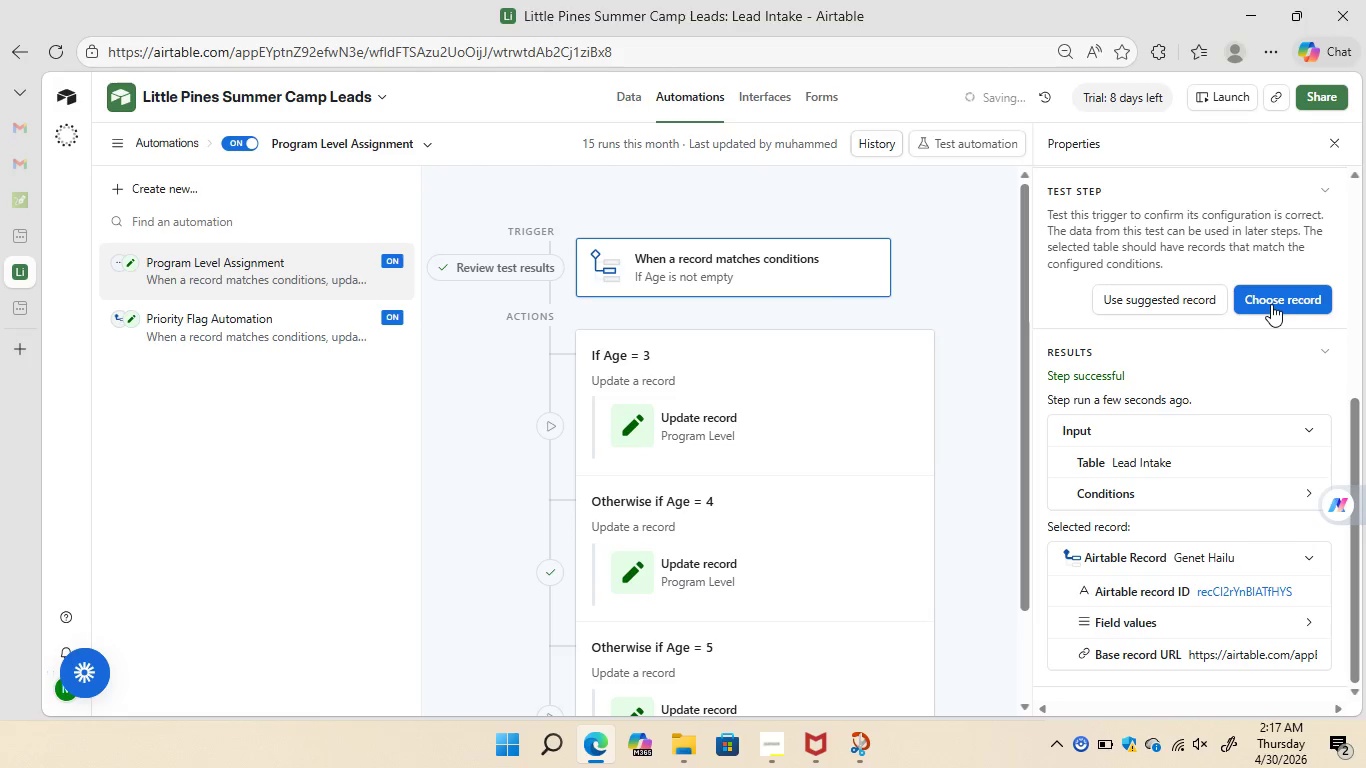 
left_click([1271, 304])
 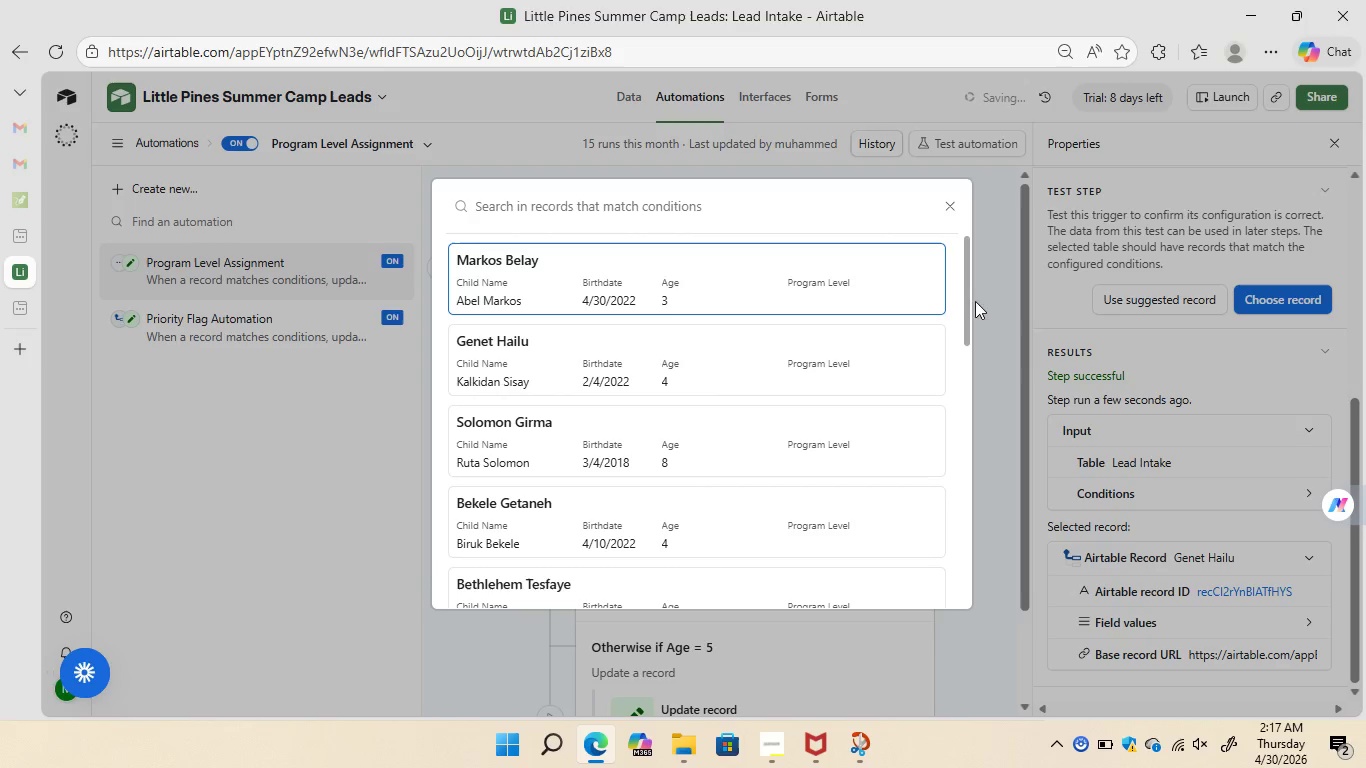 
left_click_drag(start_coordinate=[966, 301], to_coordinate=[961, 455])
 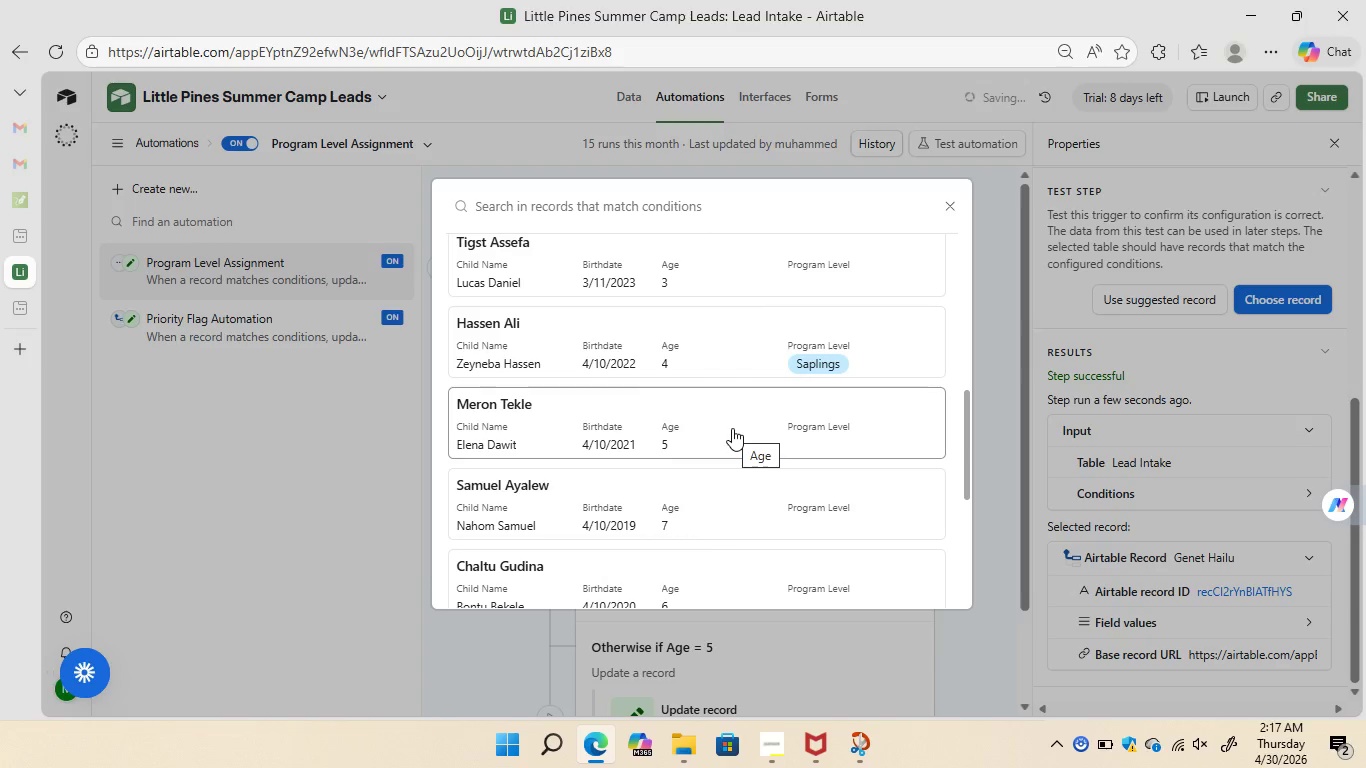 
left_click([732, 428])
 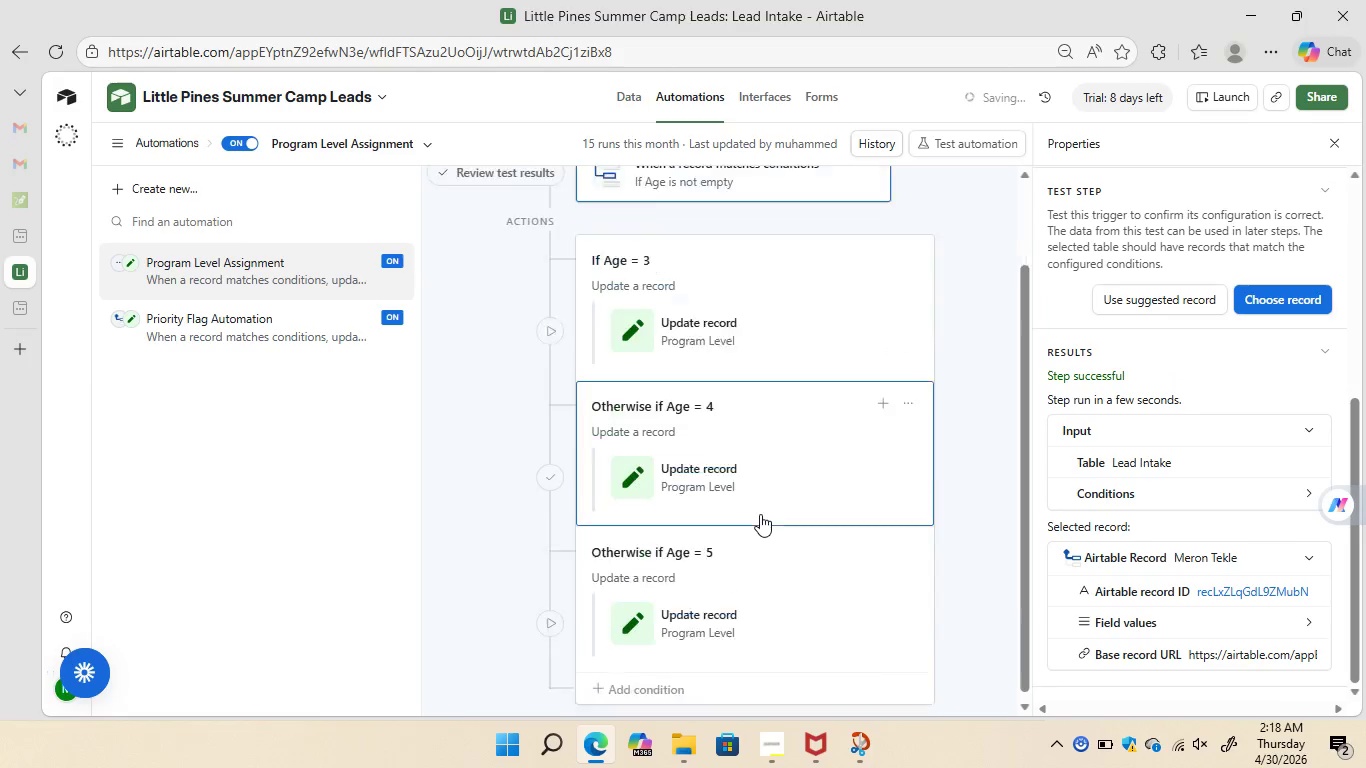 
wait(7.48)
 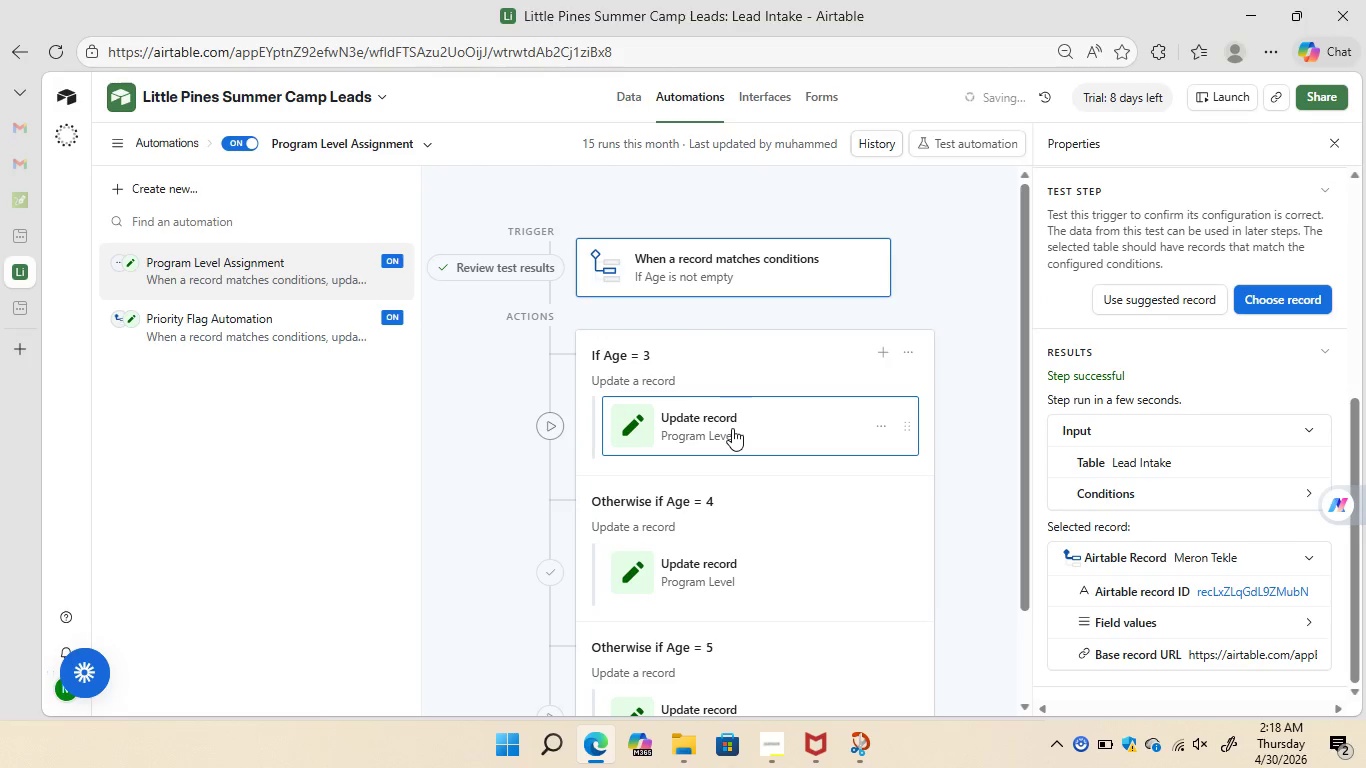 
left_click([775, 565])
 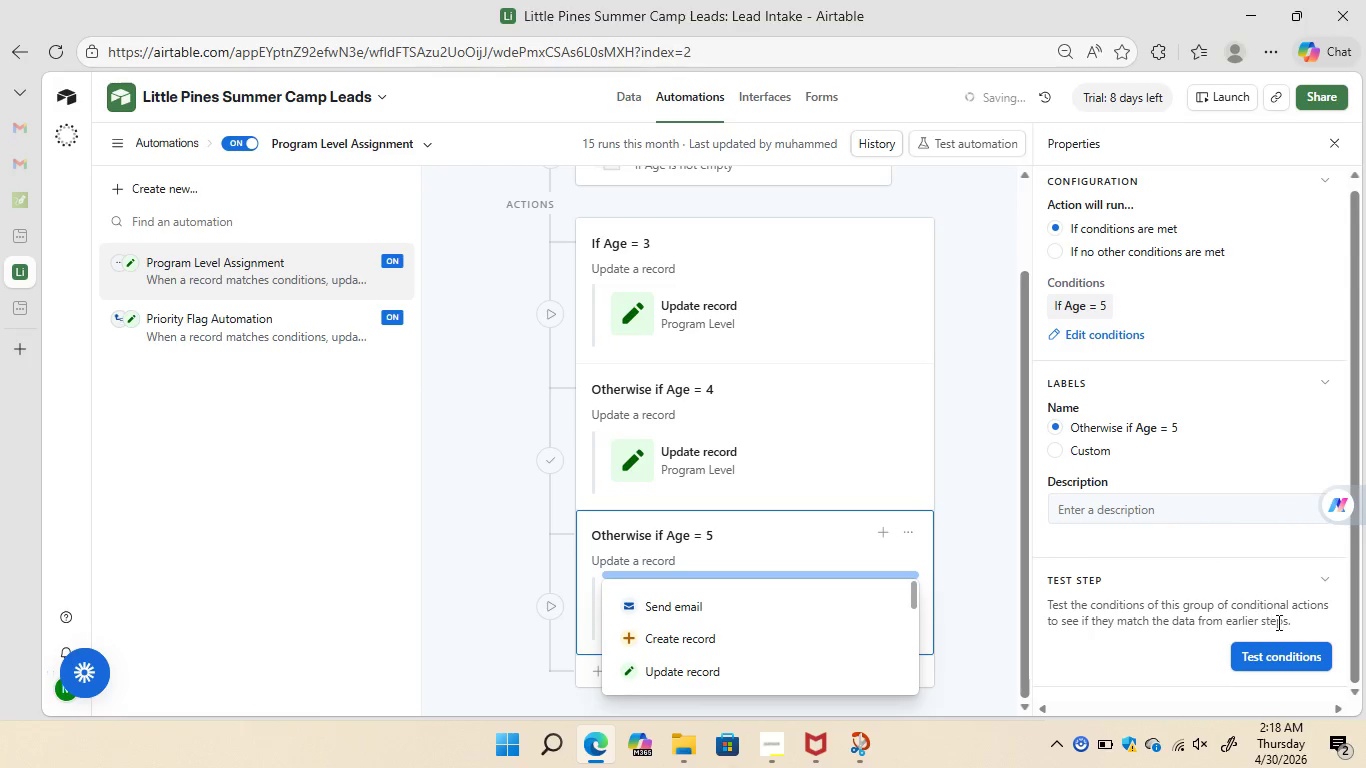 
wait(6.97)
 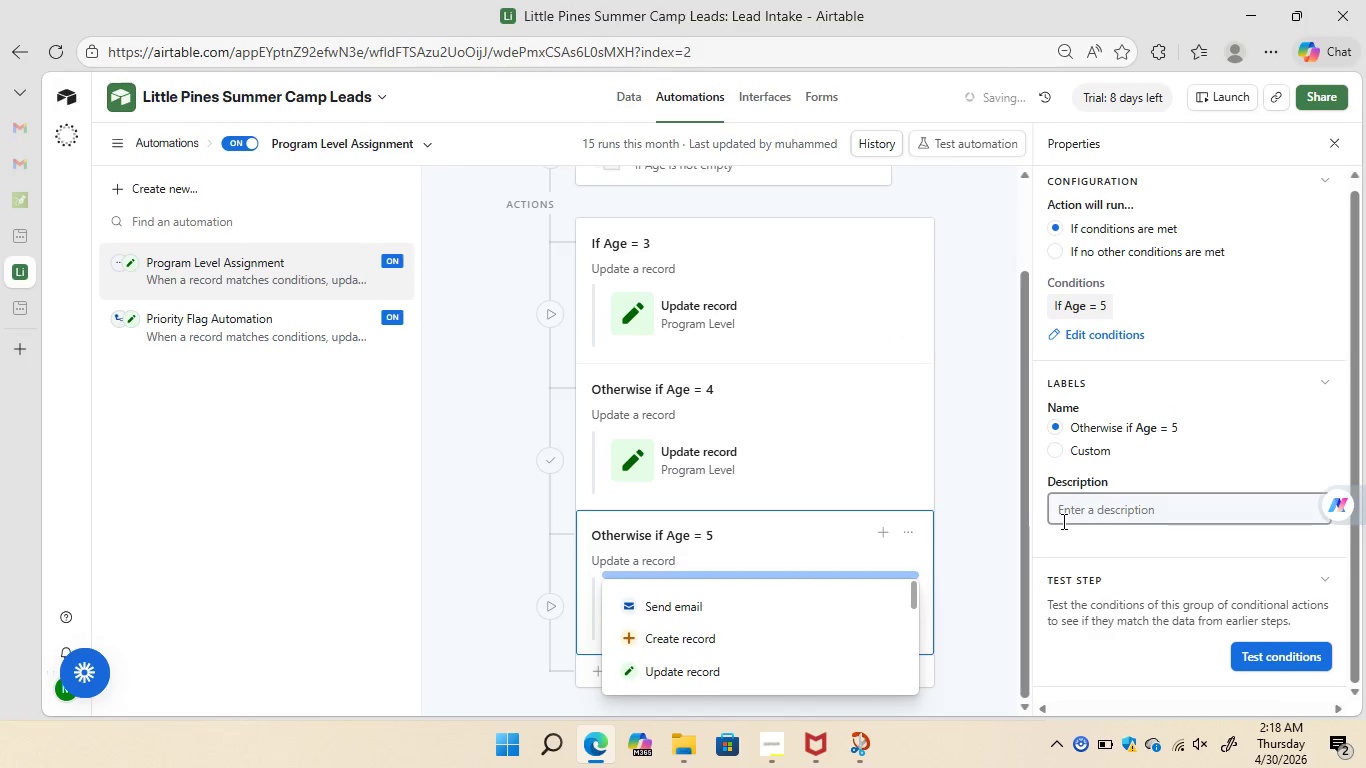 
left_click([1289, 659])
 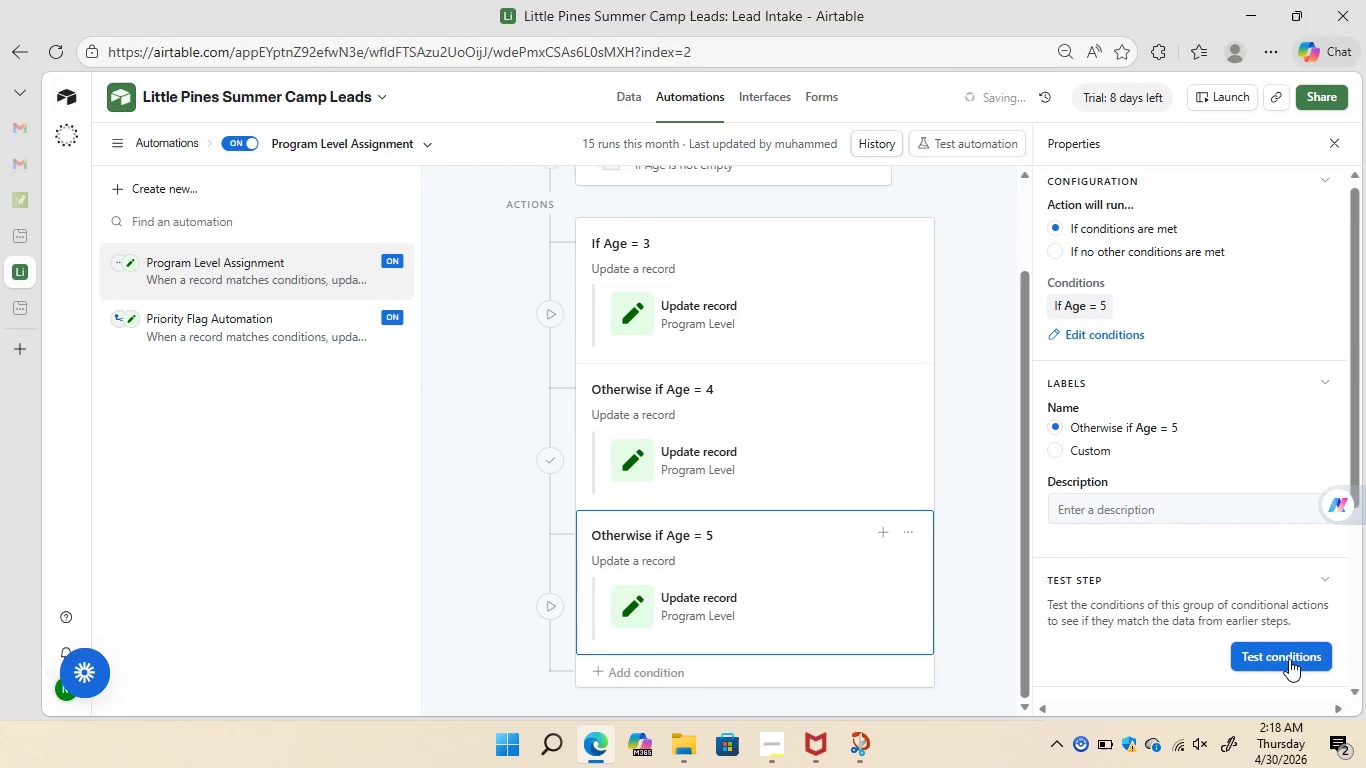 
mouse_move([1148, 570])
 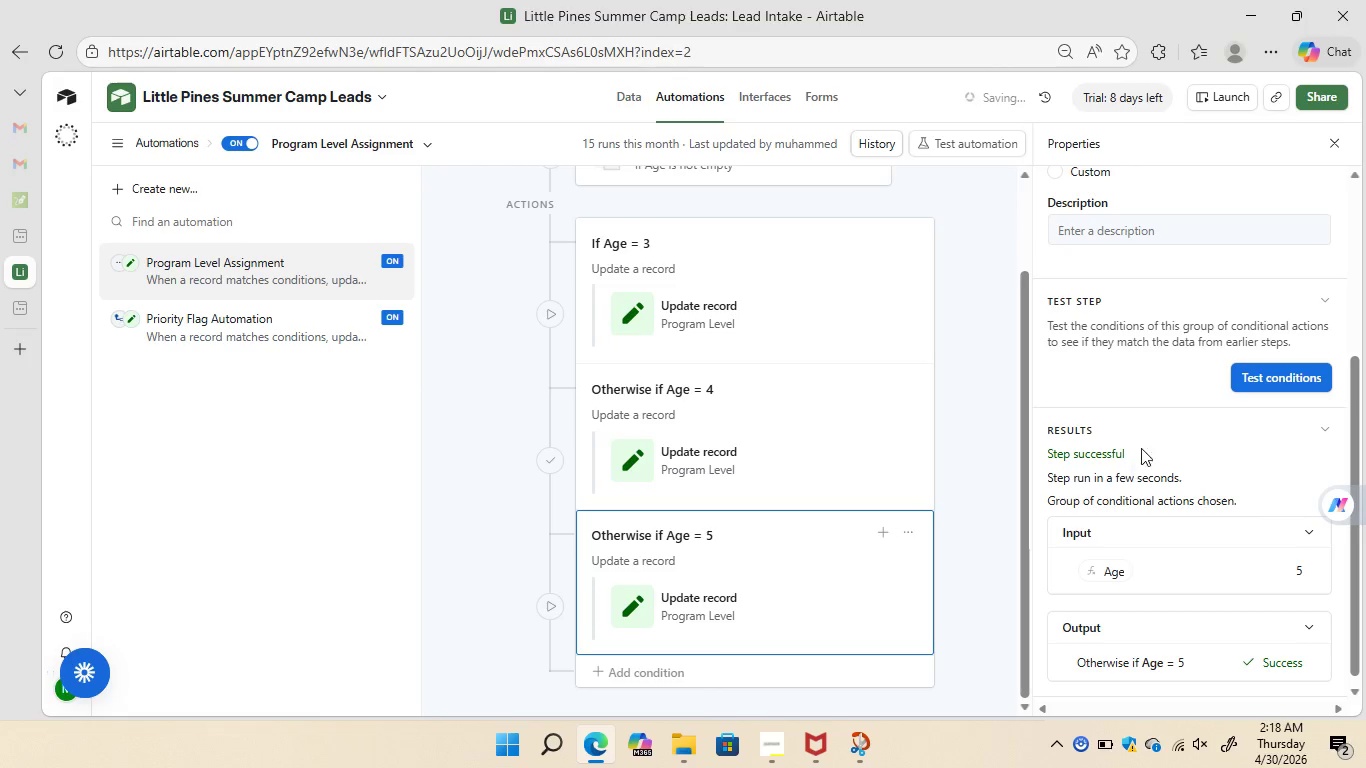 
mouse_move([1150, 418])
 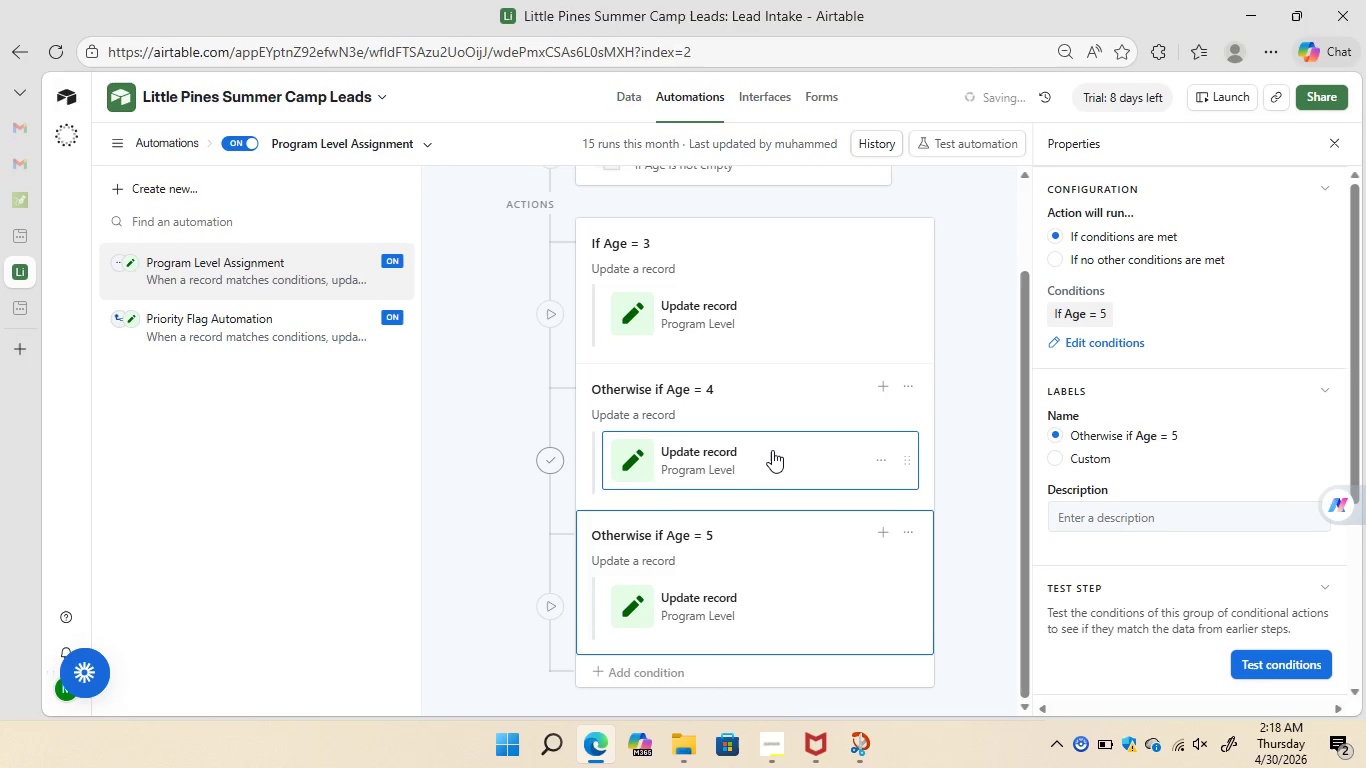 
left_click([772, 450])
 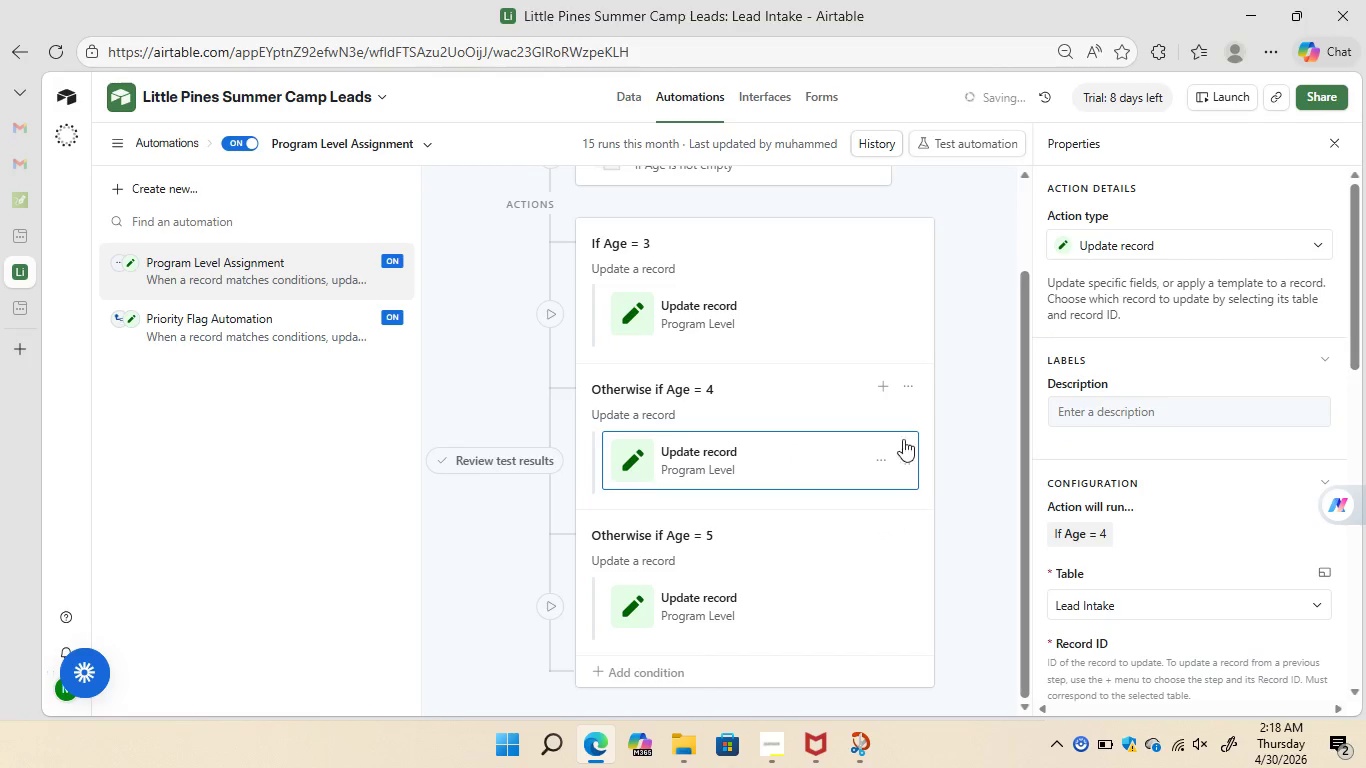 
mouse_move([1143, 487])
 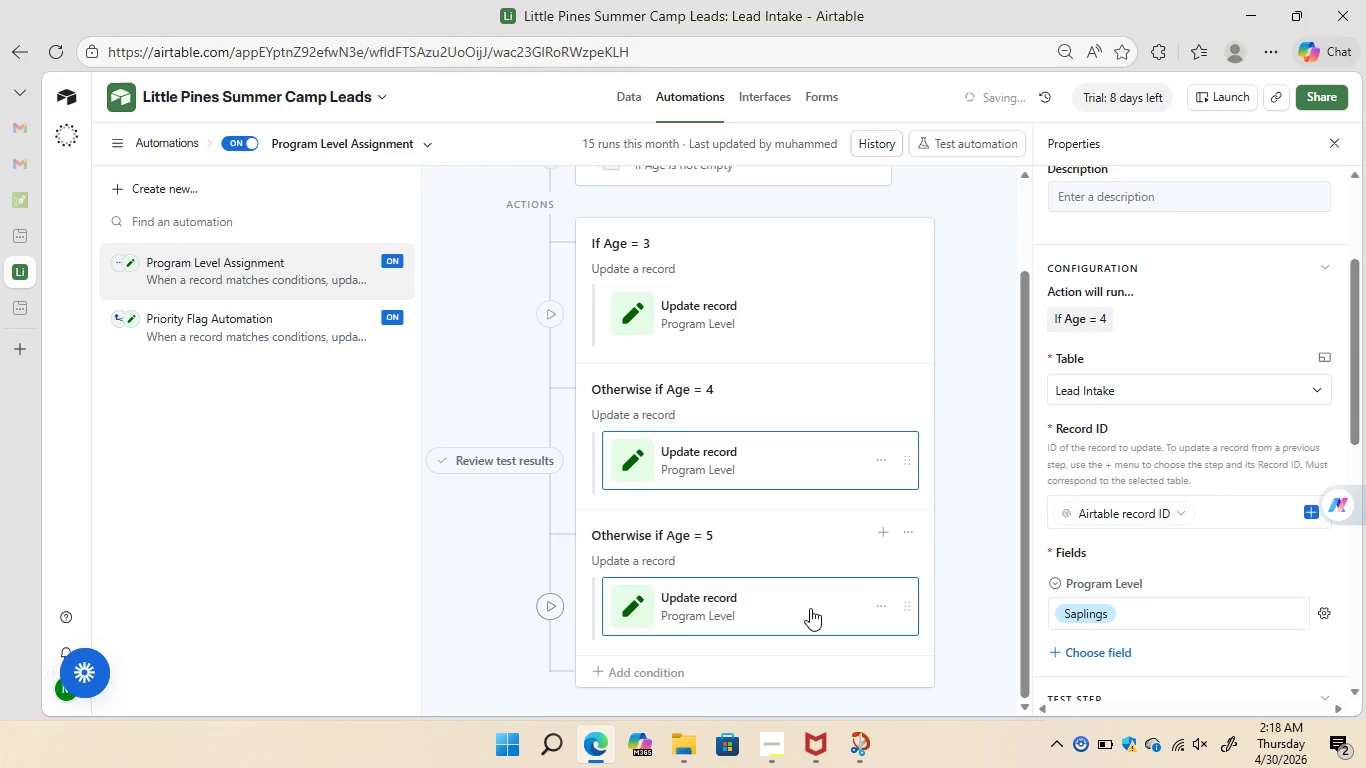 
left_click([810, 608])
 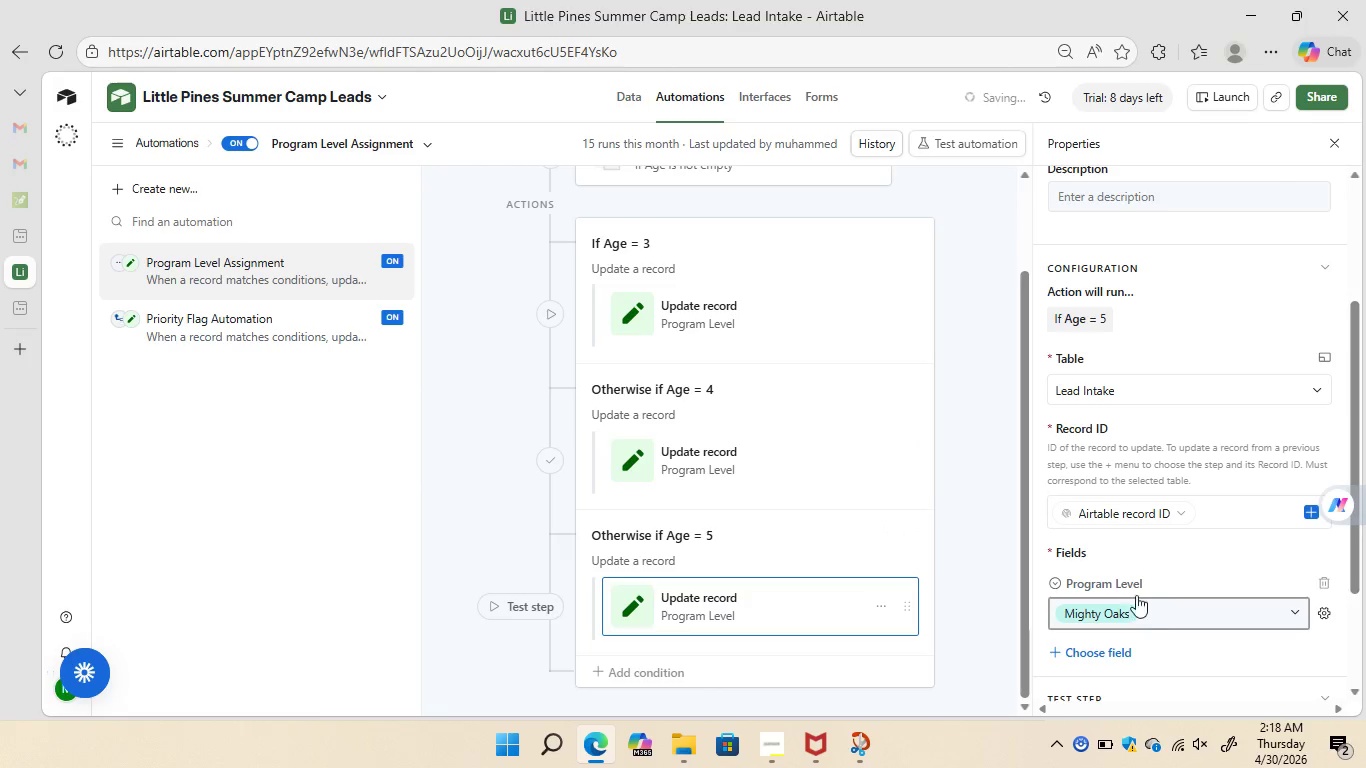 
mouse_move([801, 455])
 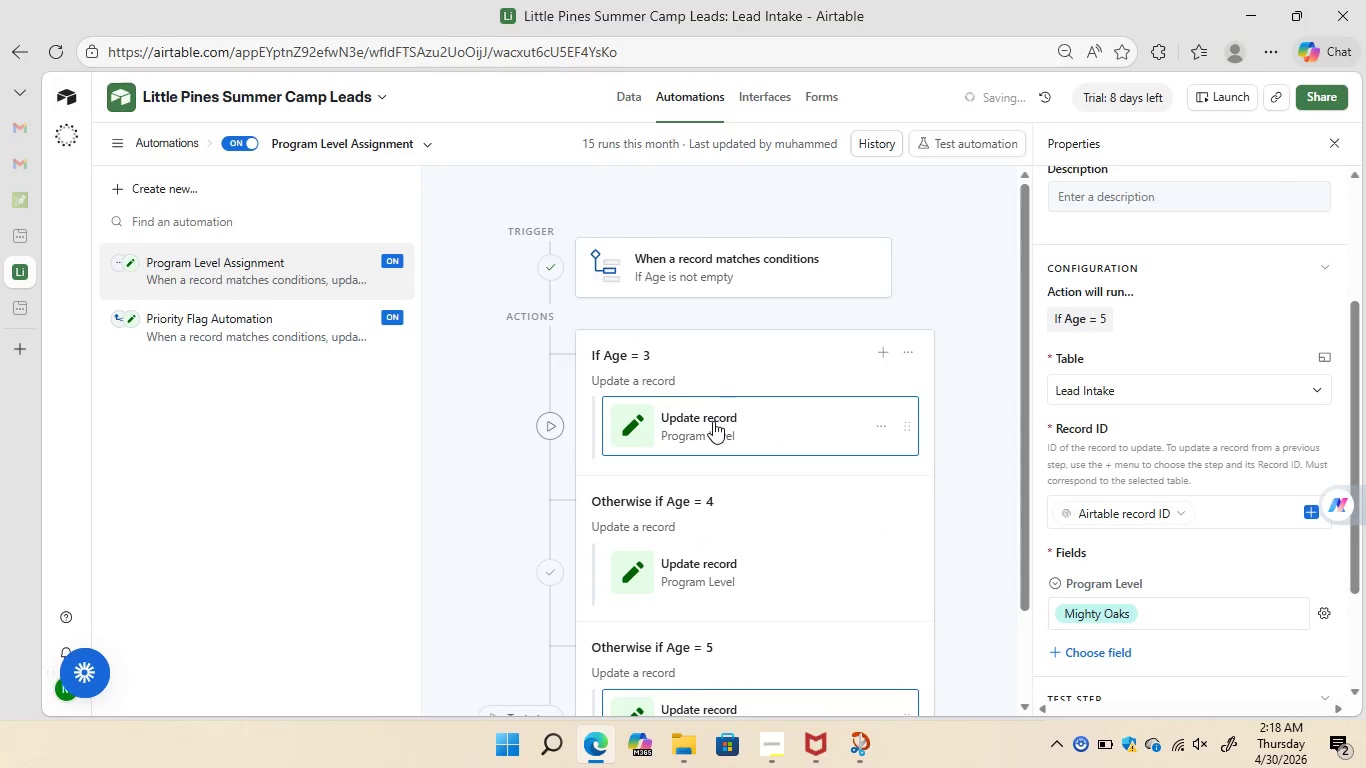 
left_click([713, 421])
 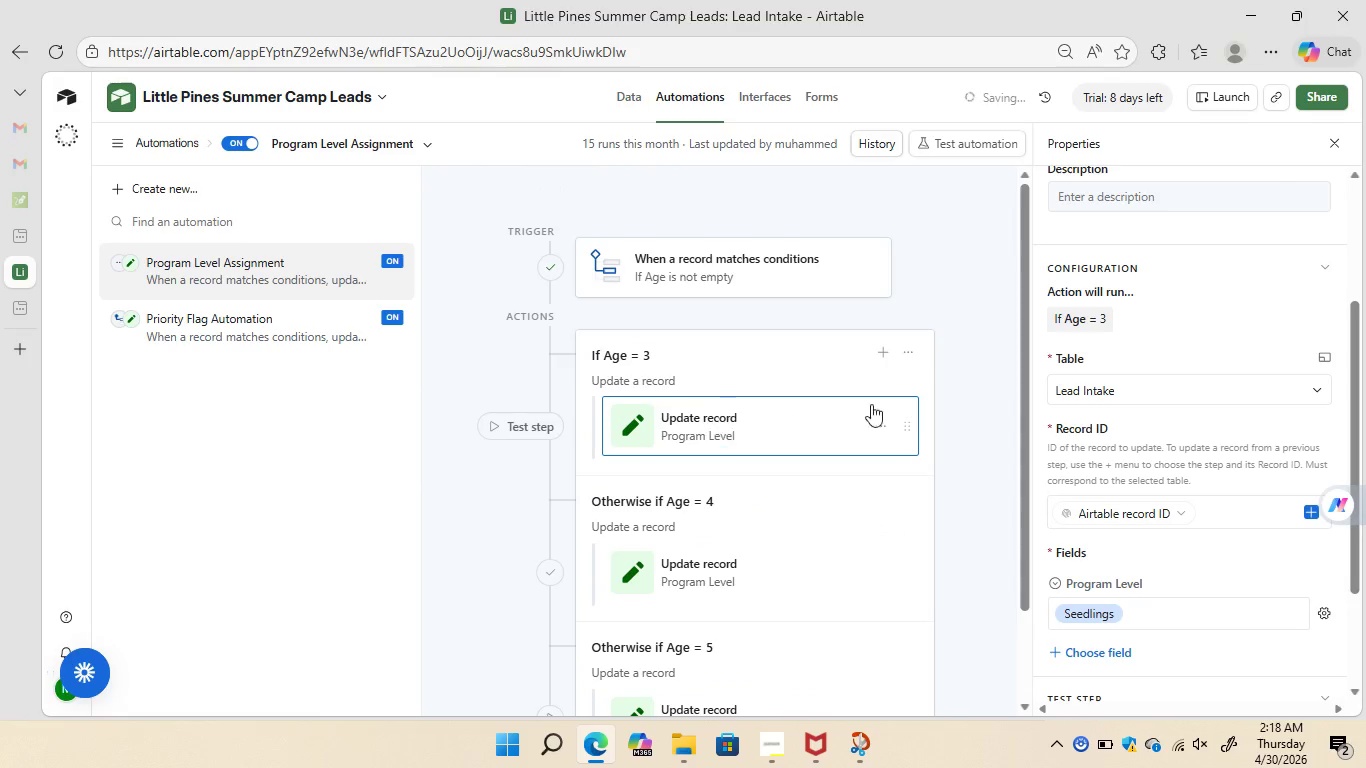 
mouse_move([1091, 446])
 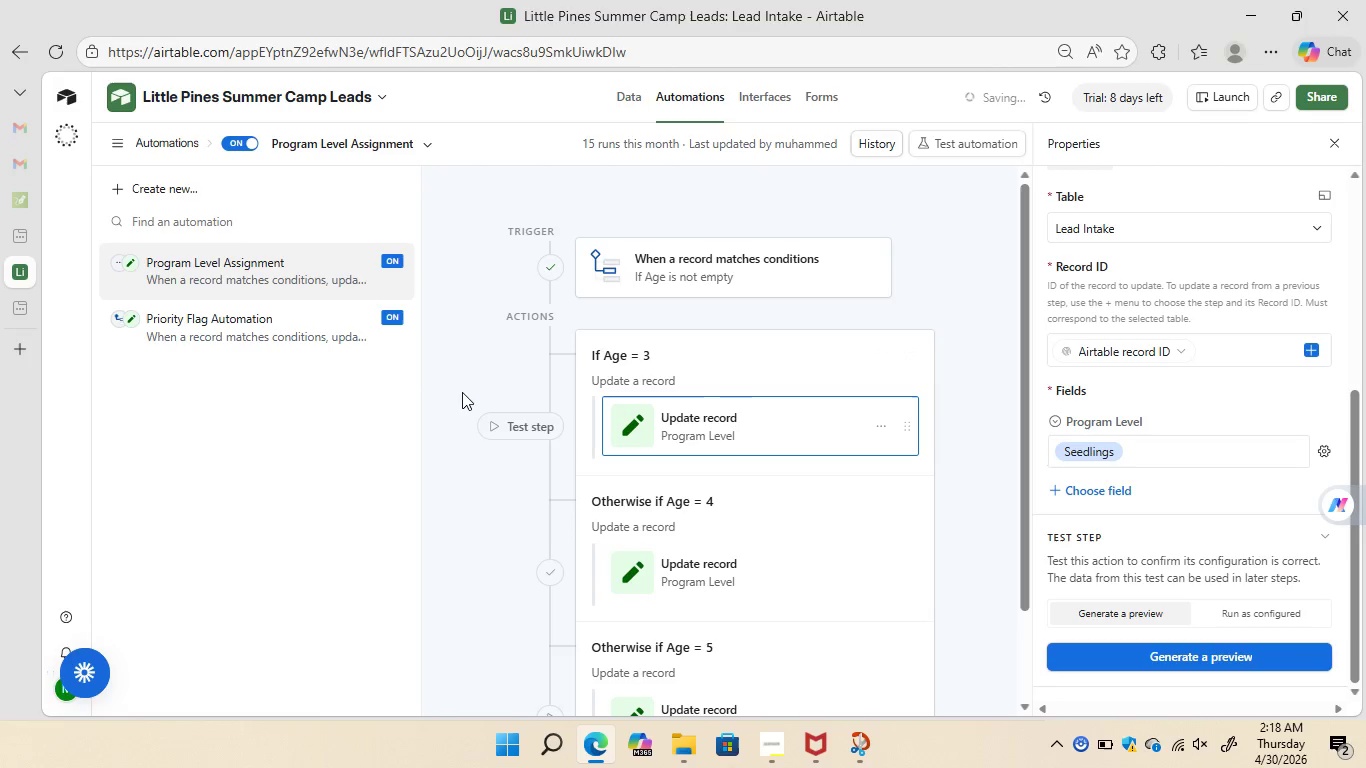 
left_click([266, 330])
 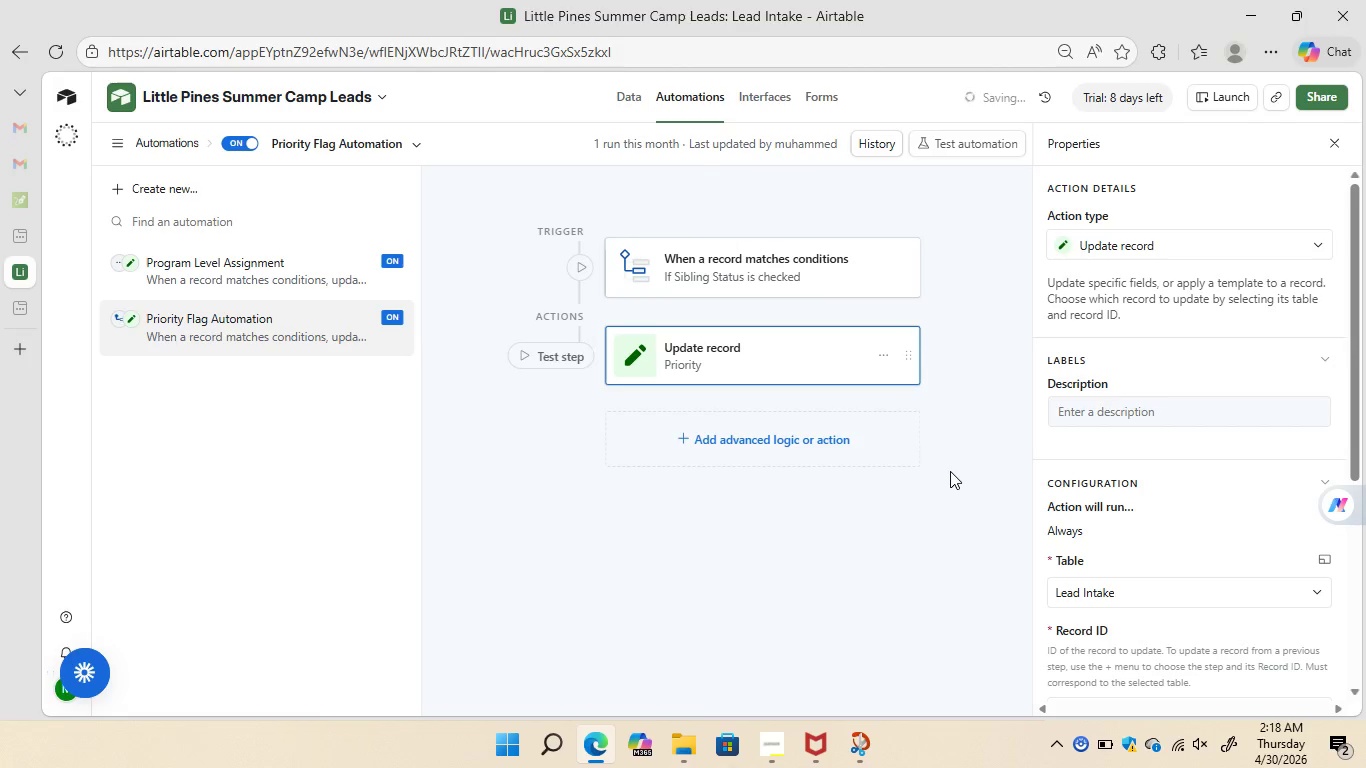 
wait(7.02)
 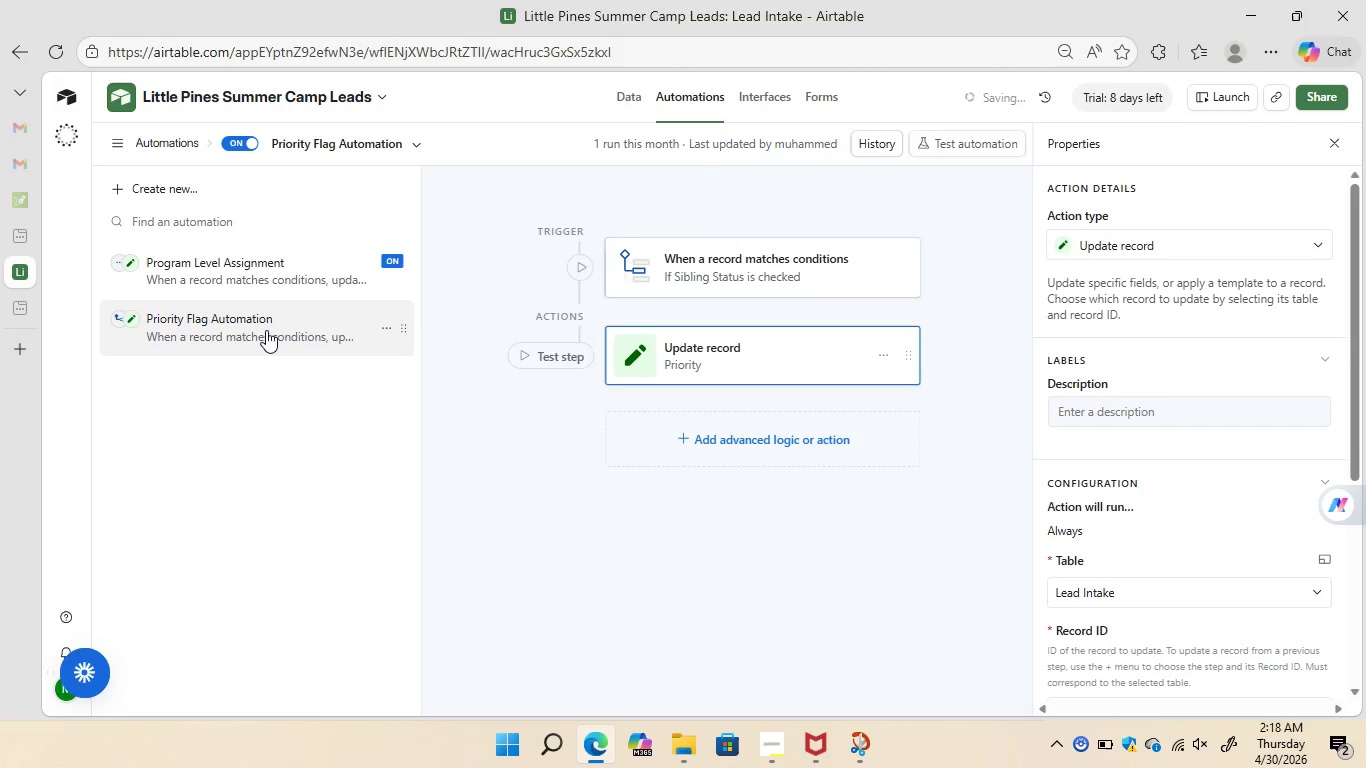 
mouse_move([1224, 491])
 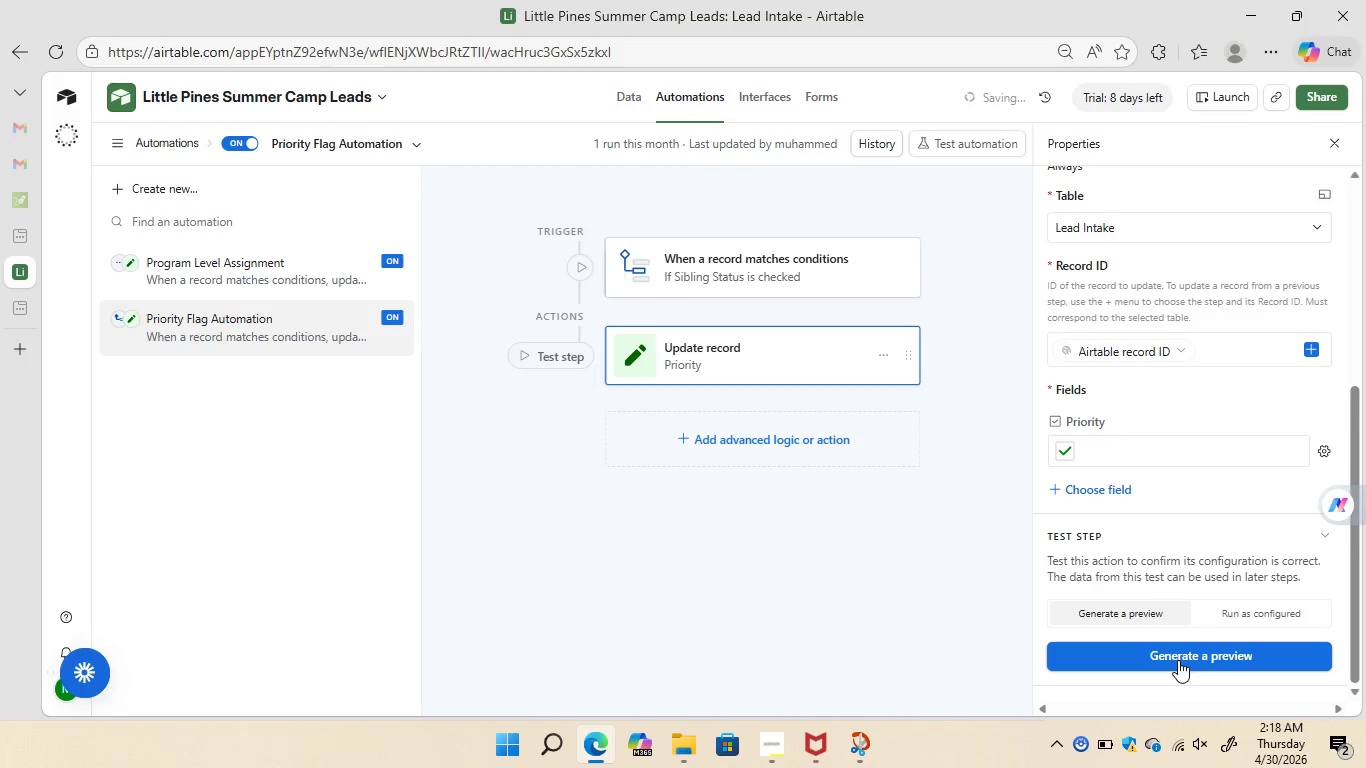 
left_click([1178, 660])
 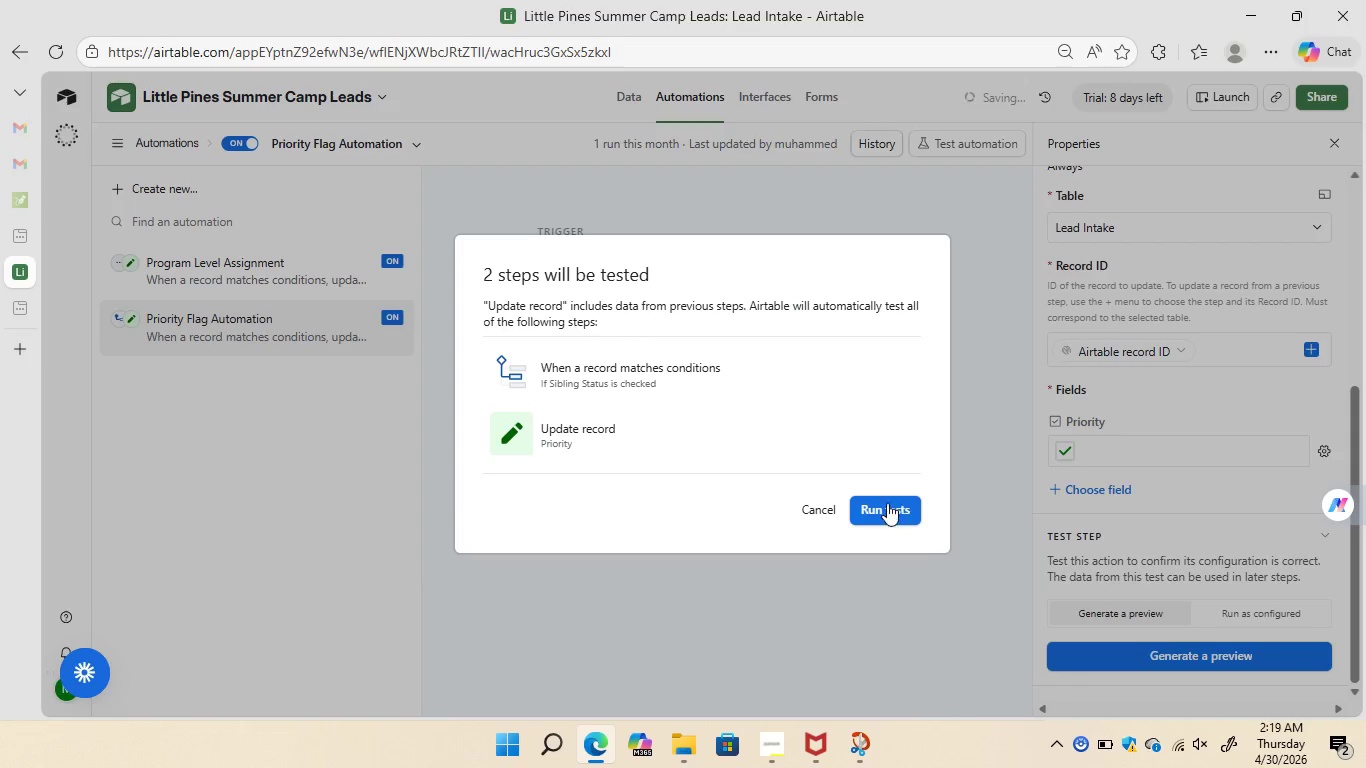 
left_click([885, 509])
 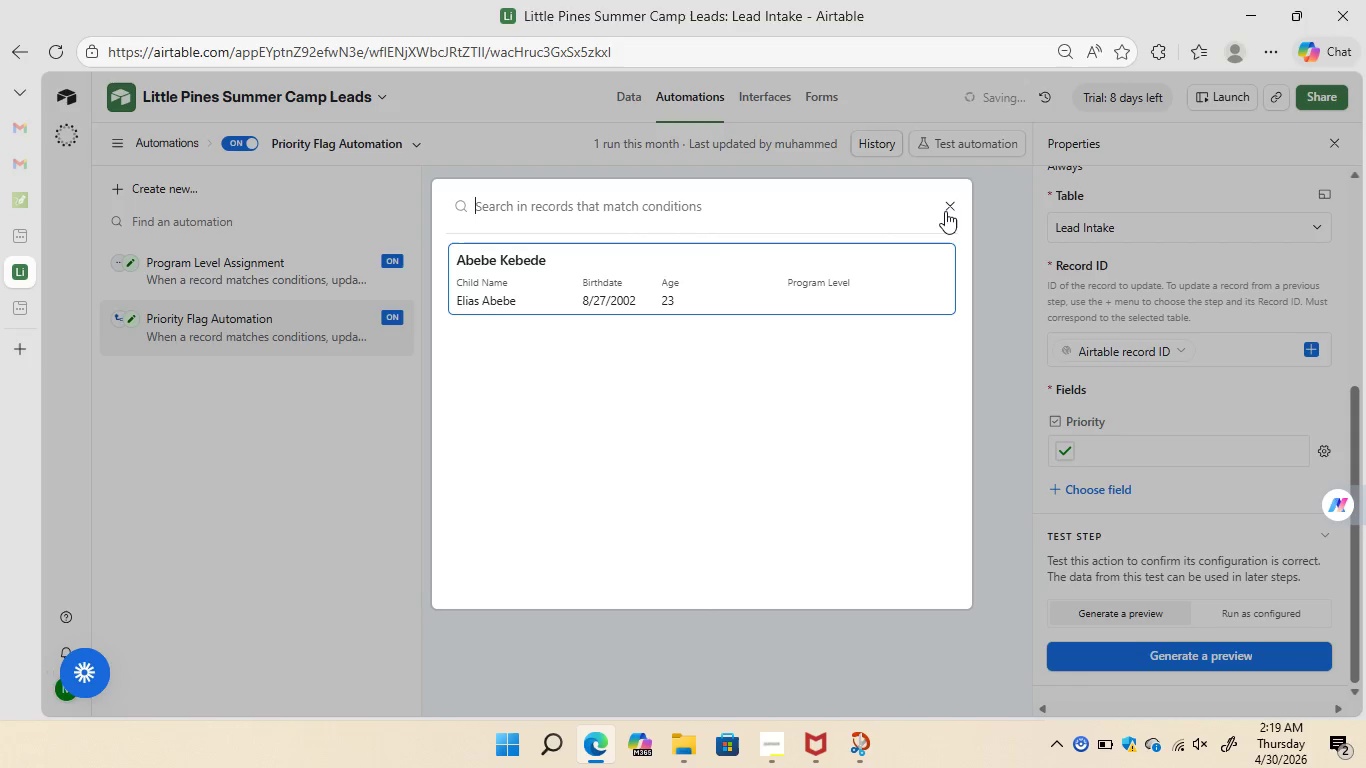 
left_click([947, 210])
 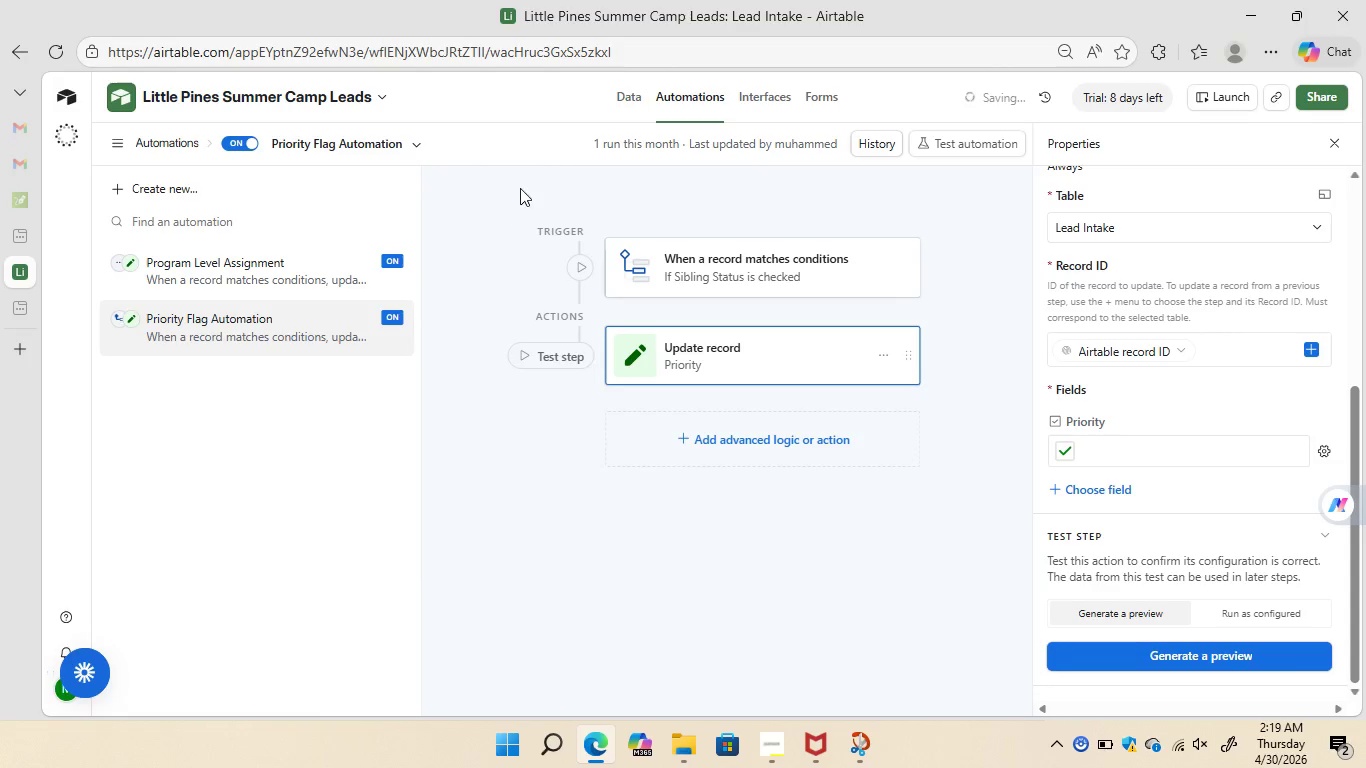 
left_click([624, 96])
 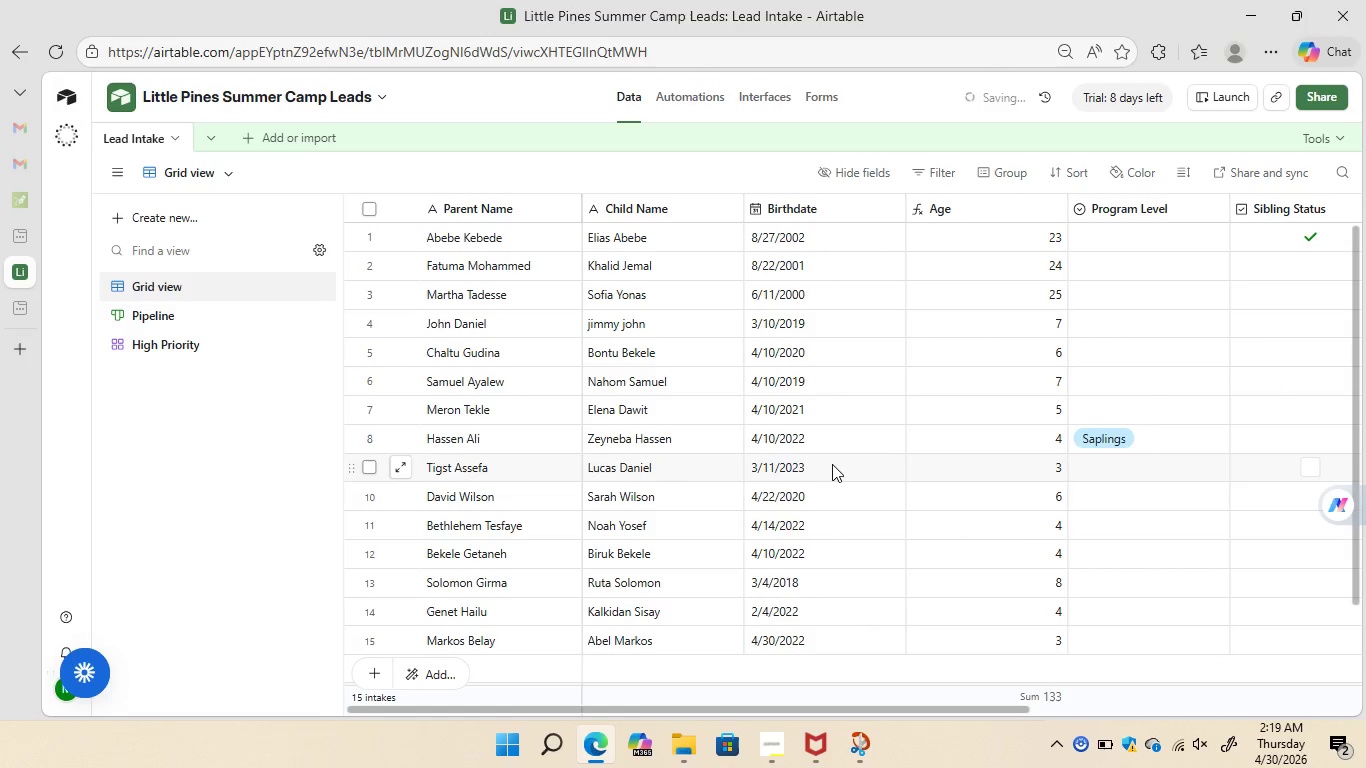 
wait(5.94)
 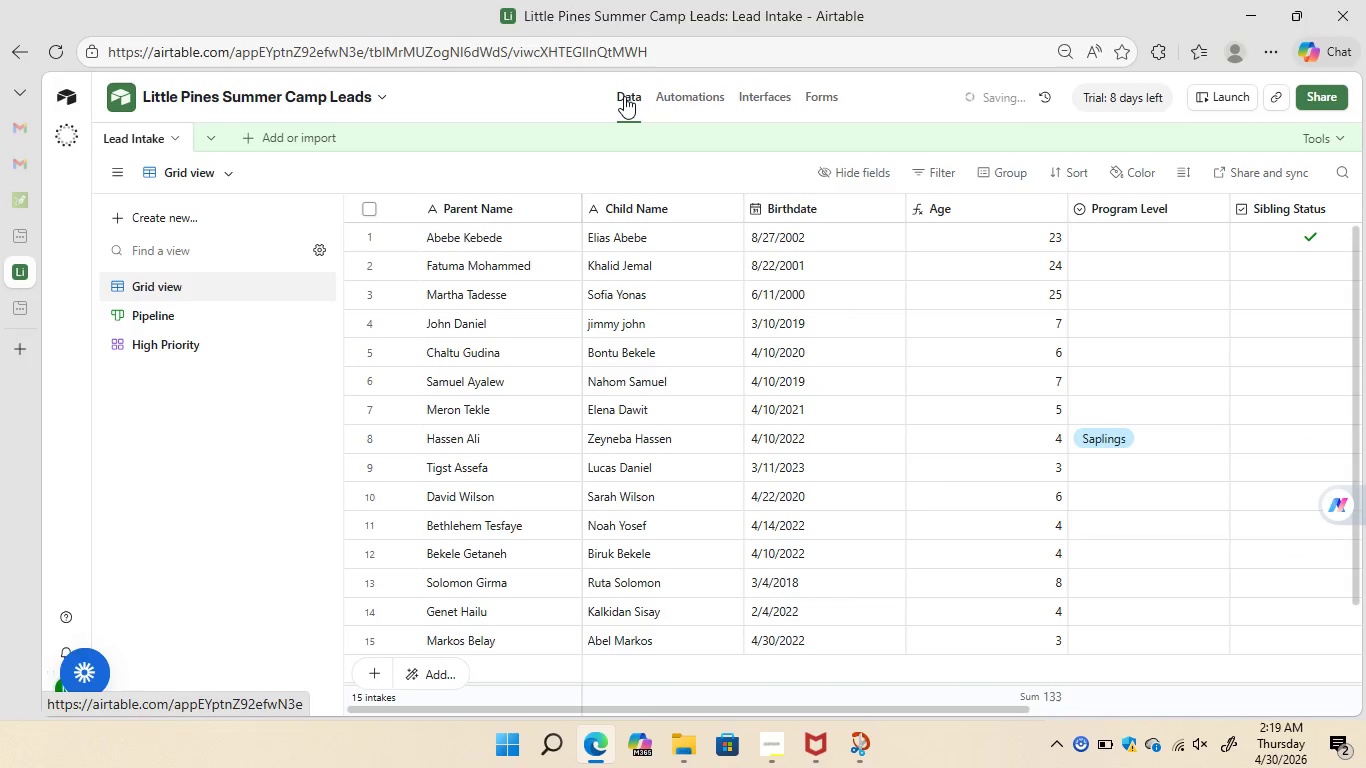 
left_click([832, 464])
 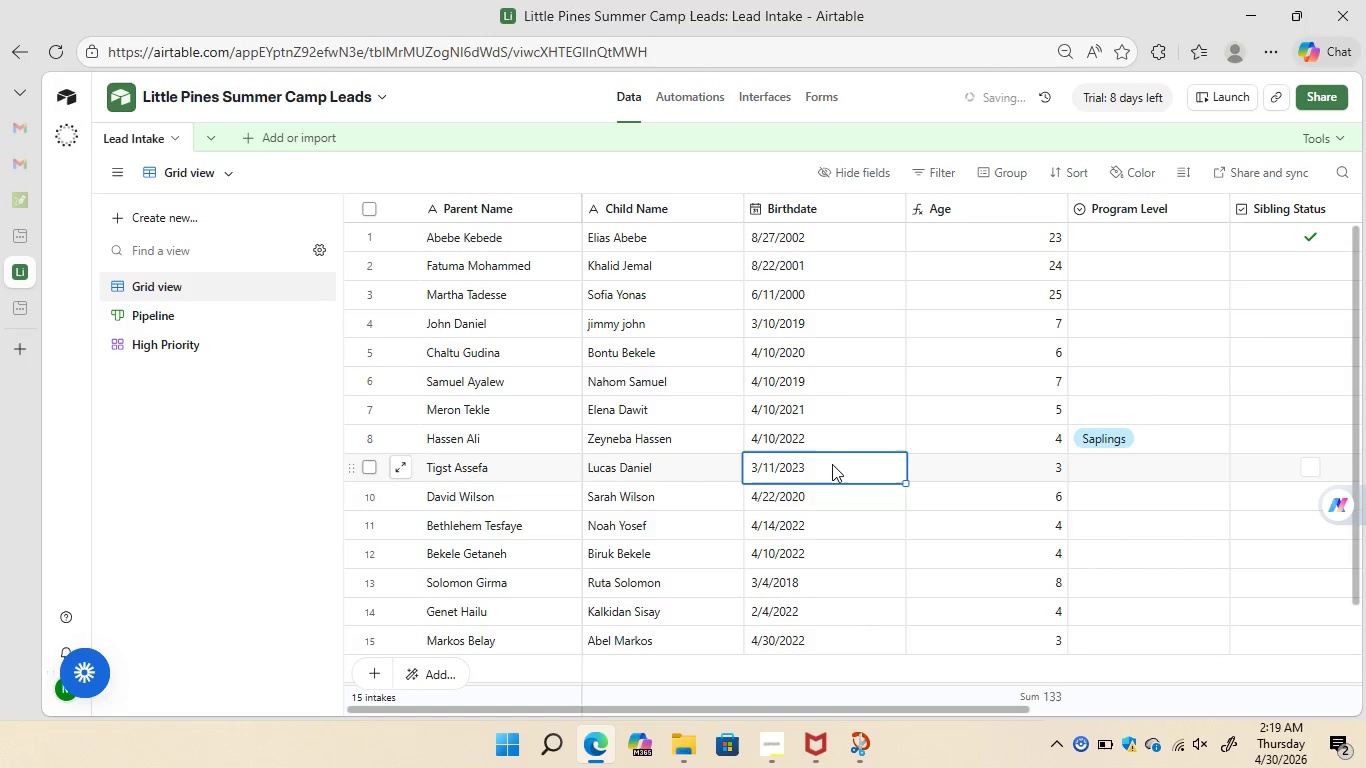 
left_click([832, 464])
 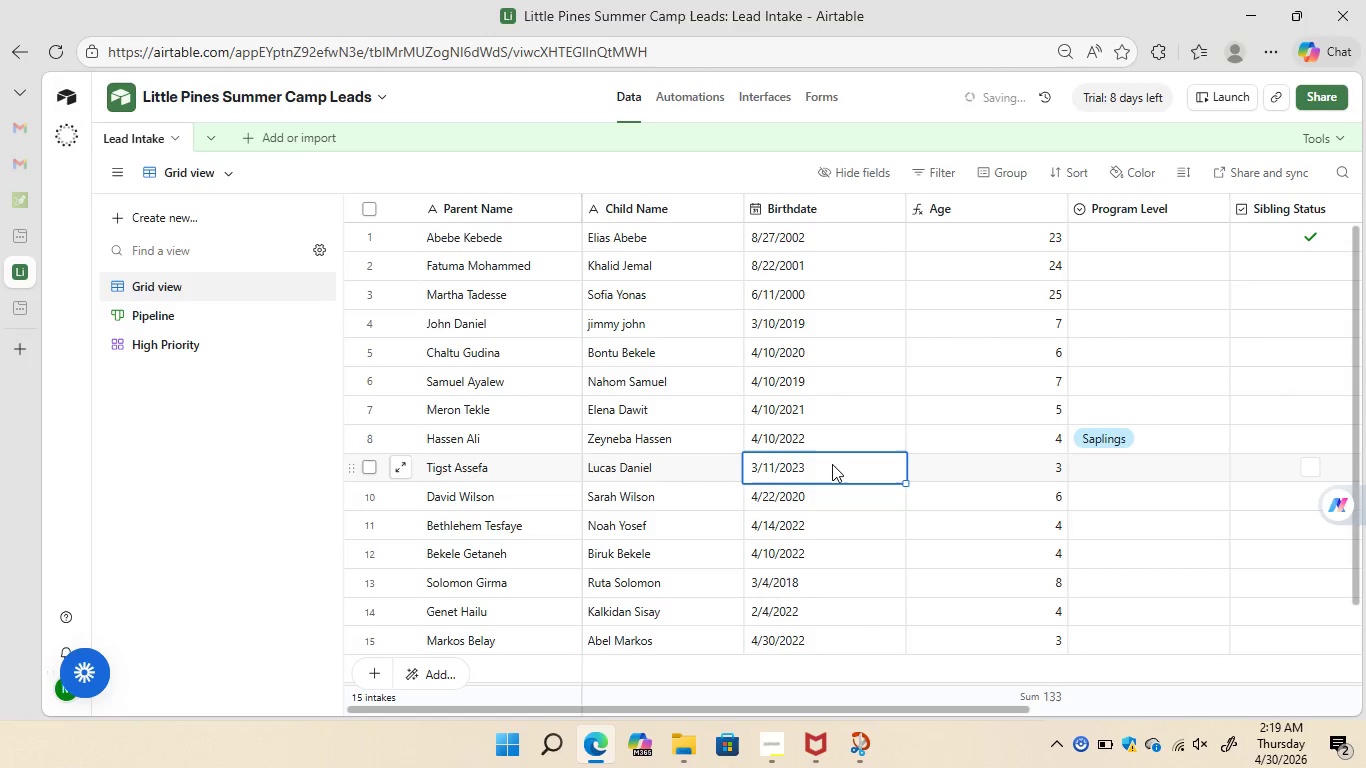 
key(Backspace)
type(4/10/2022)
 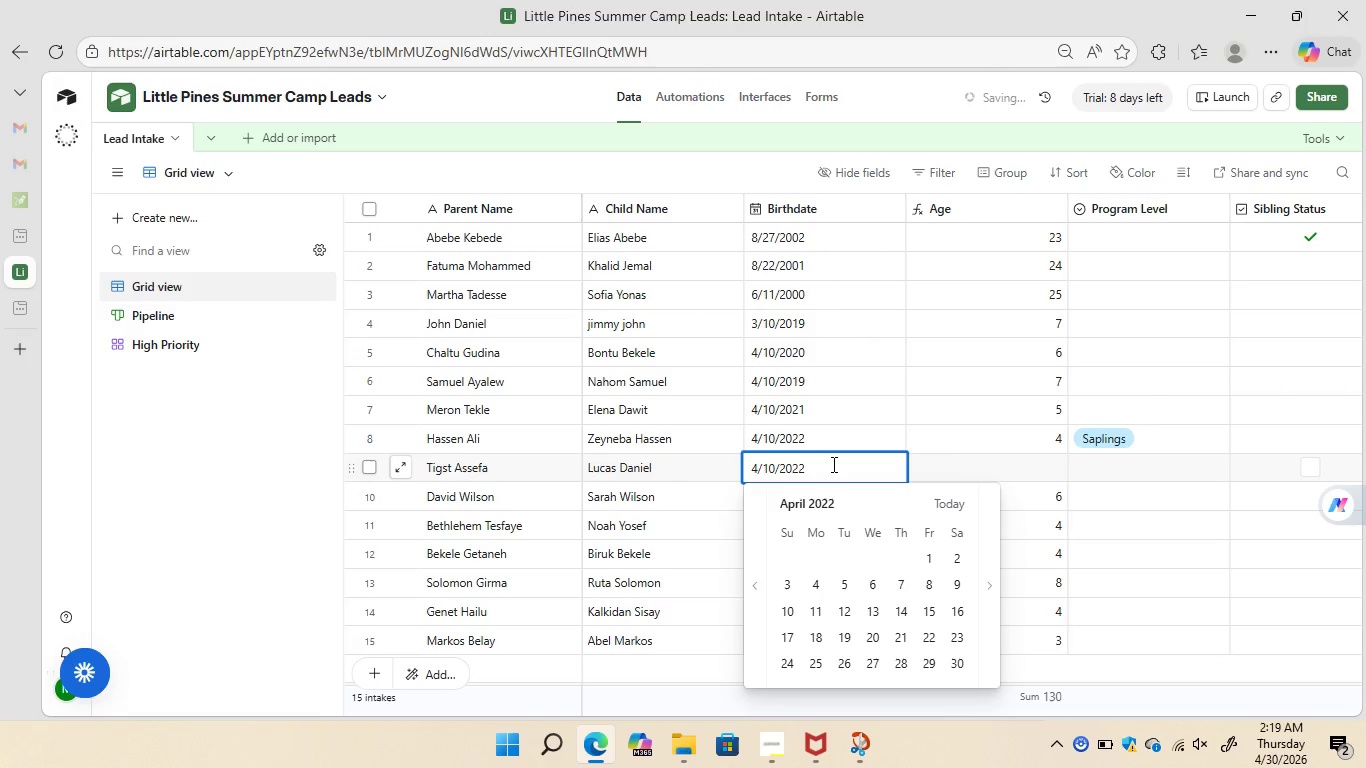 
key(Enter)
 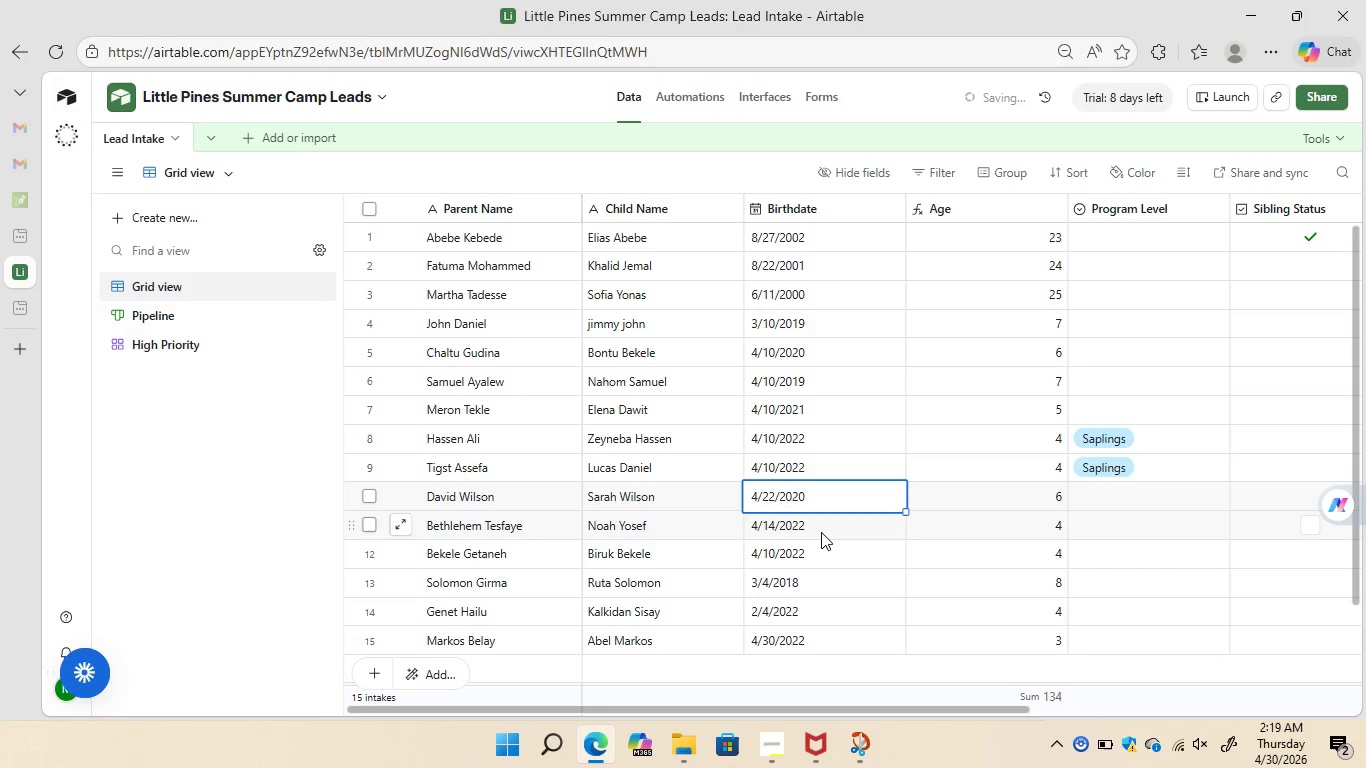 
wait(15.11)
 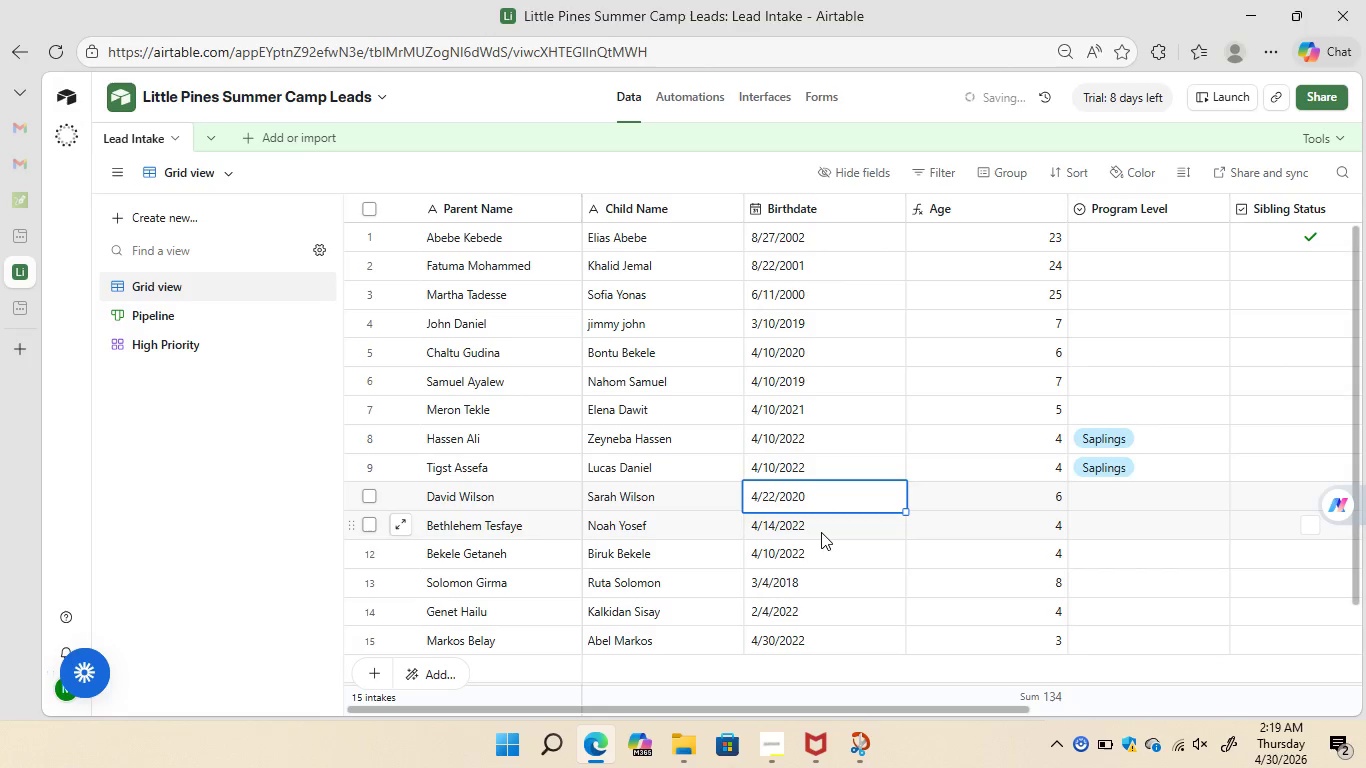 
left_click([817, 640])
 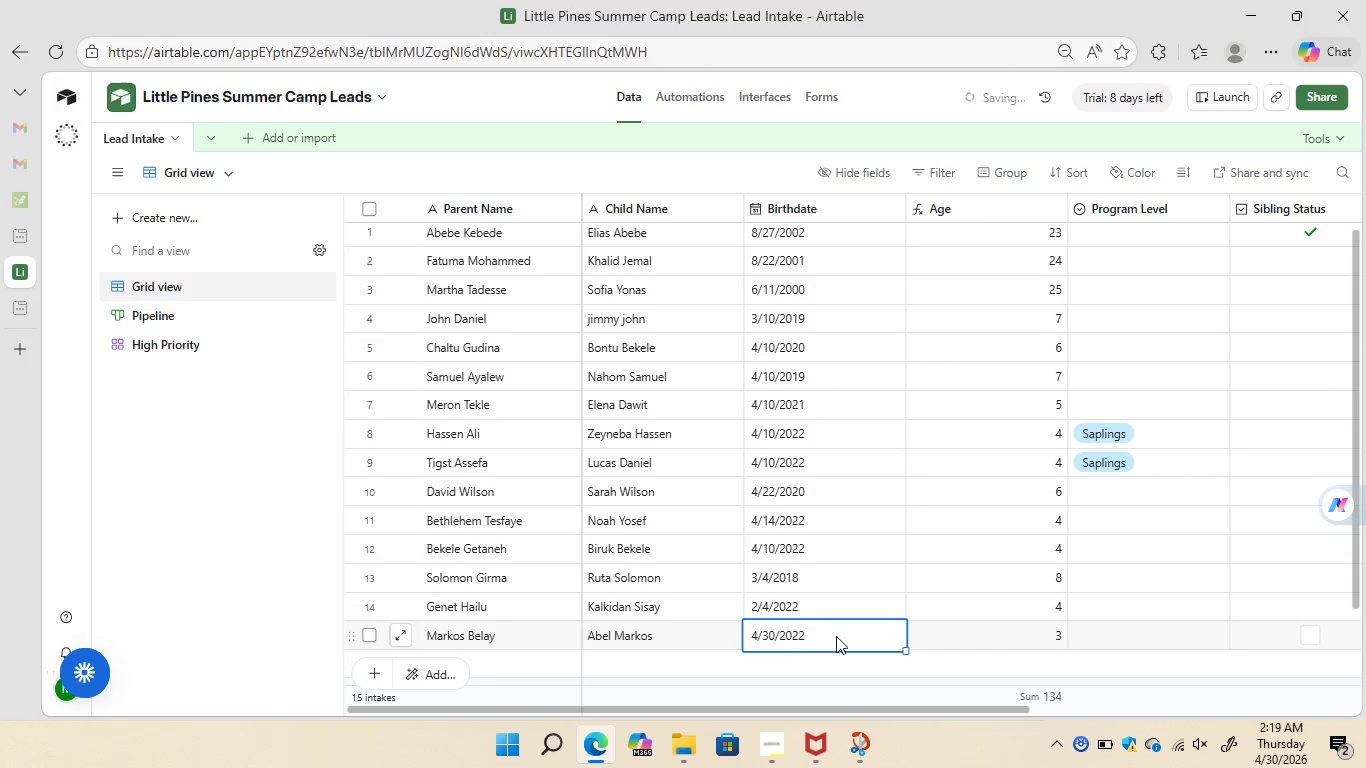 
left_click([837, 636])
 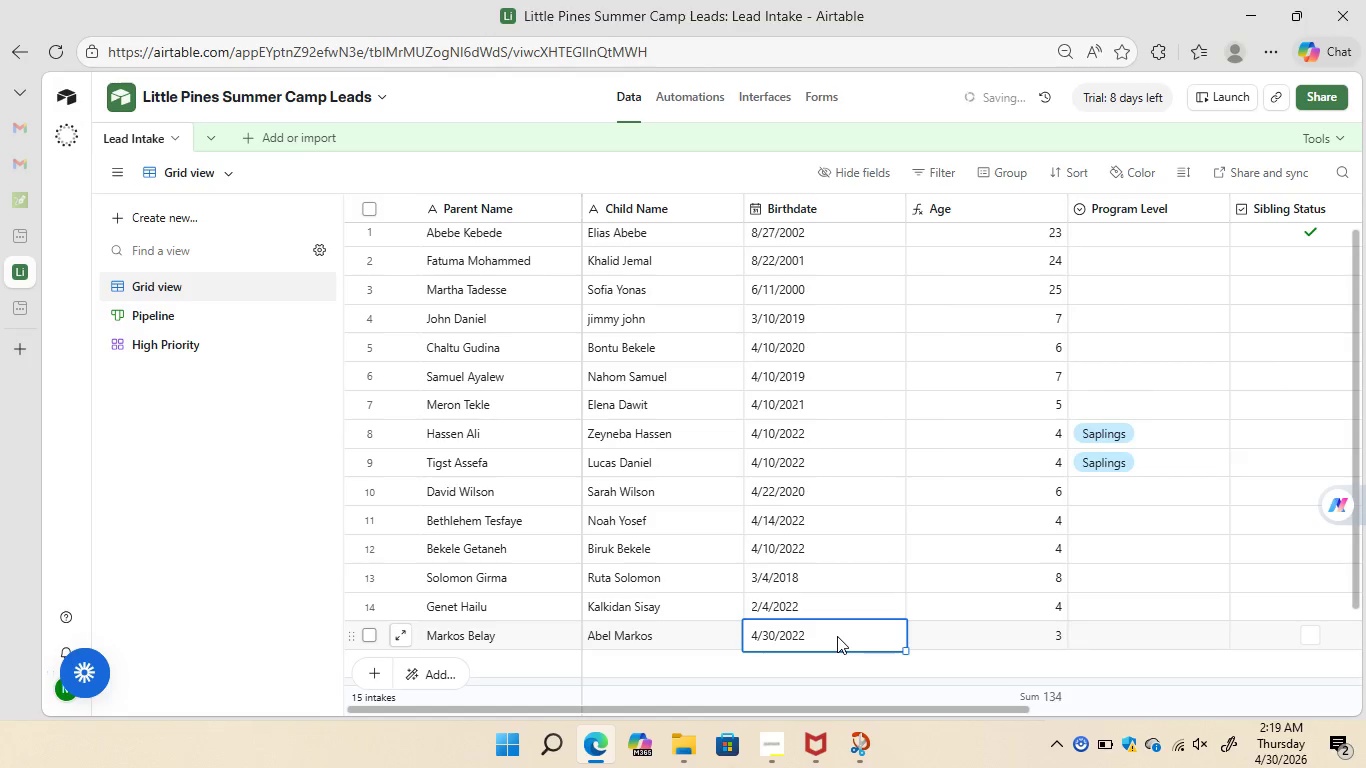 
left_click([837, 636])
 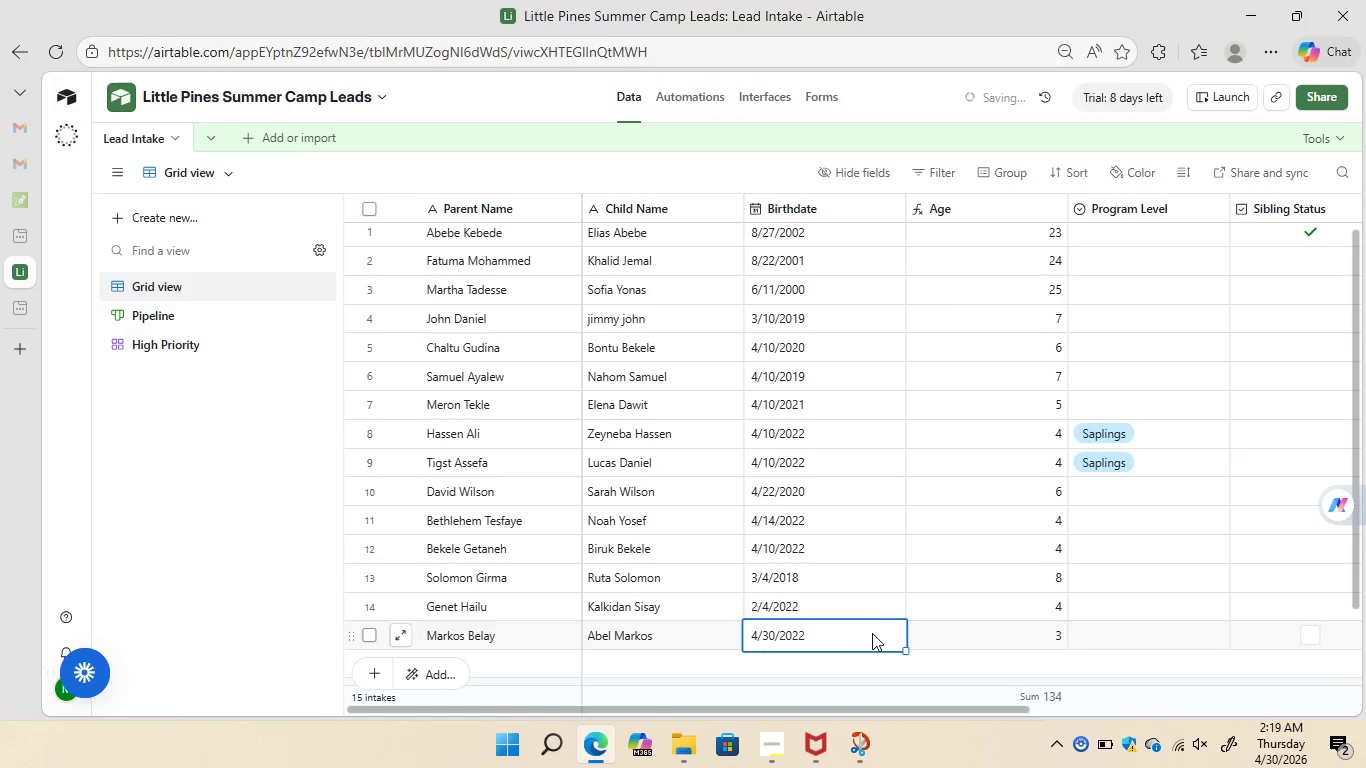 
left_click([875, 633])
 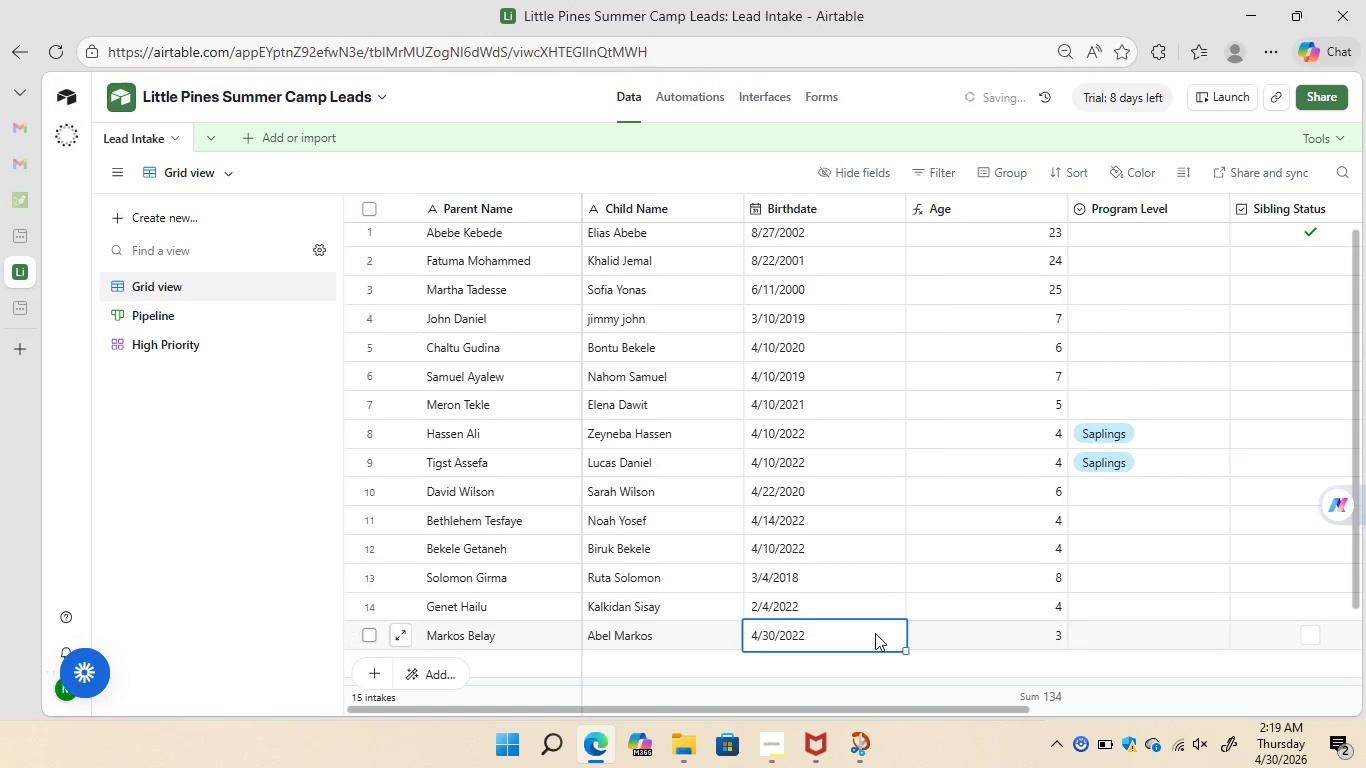 
double_click([875, 633])
 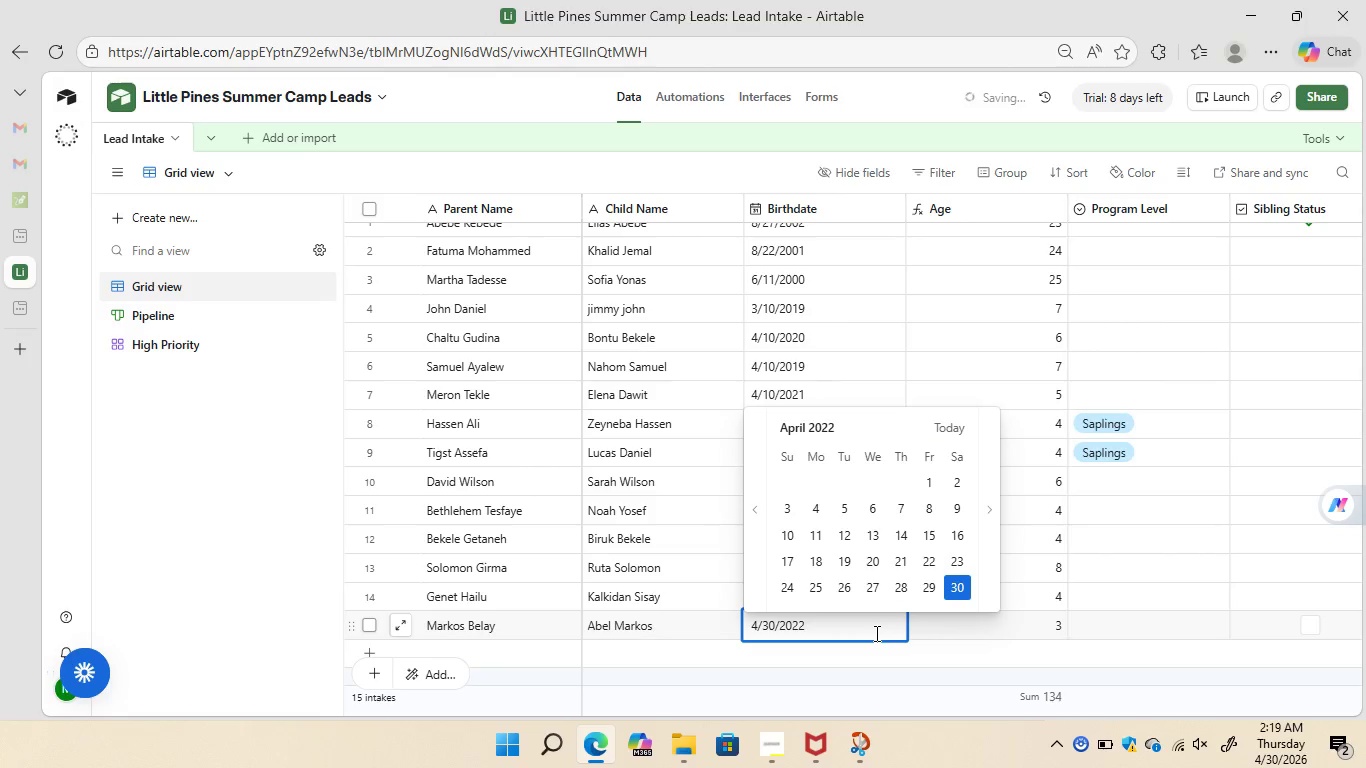 
key(ArrowLeft)
 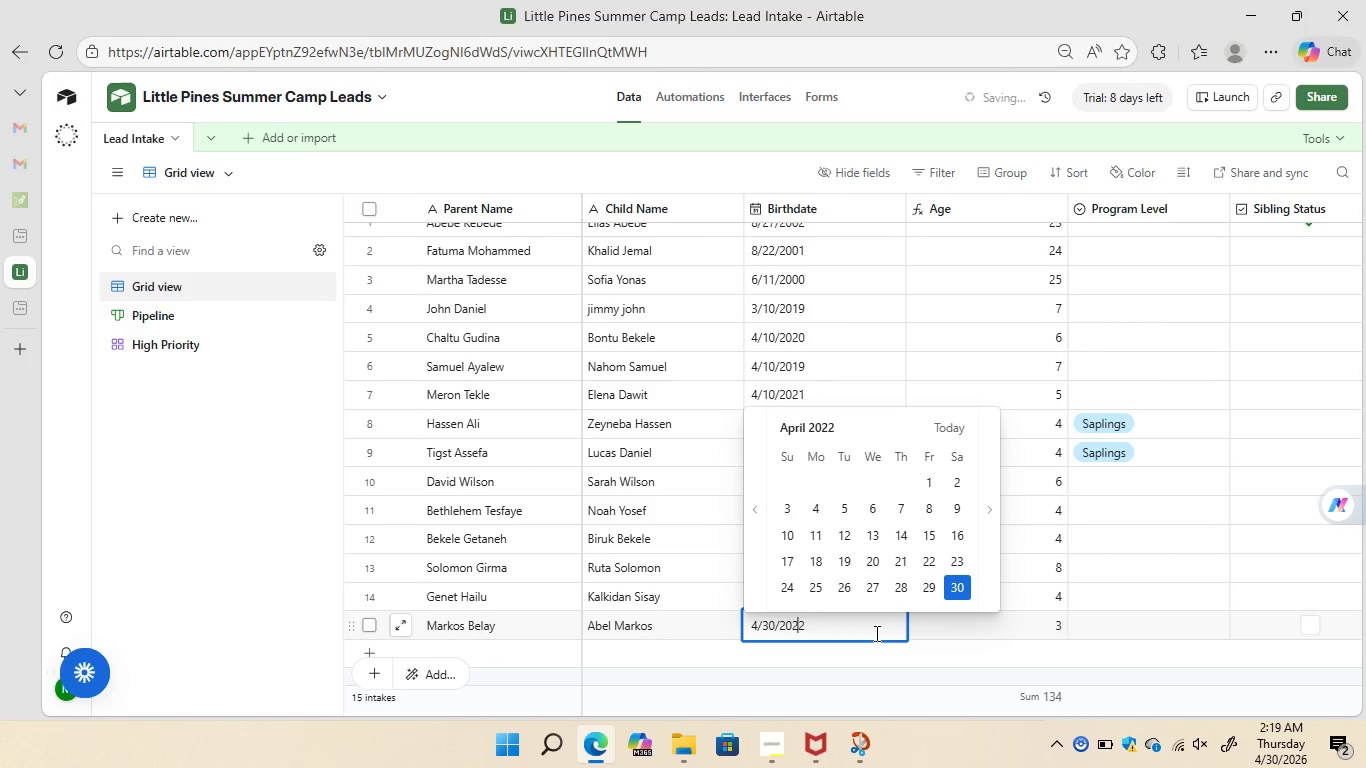 
key(ArrowLeft)
 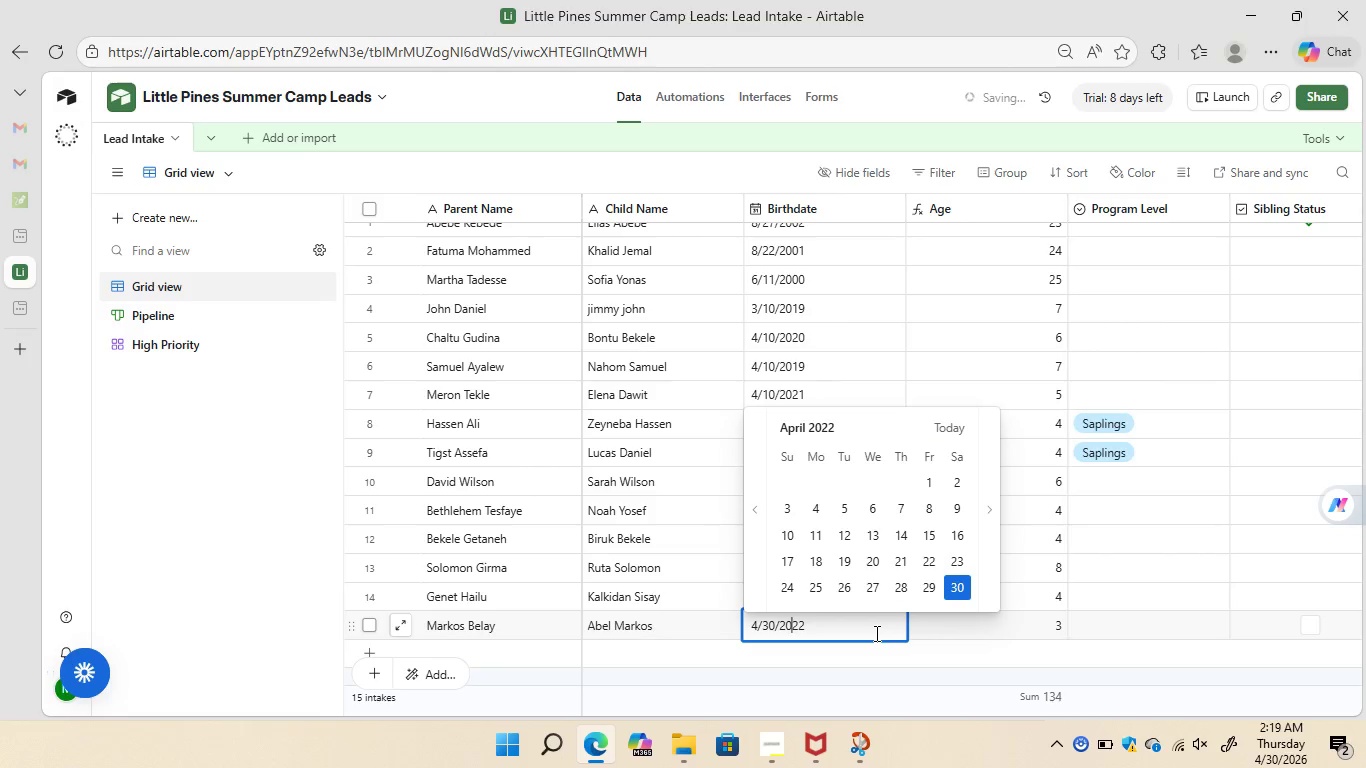 
key(ArrowLeft)
 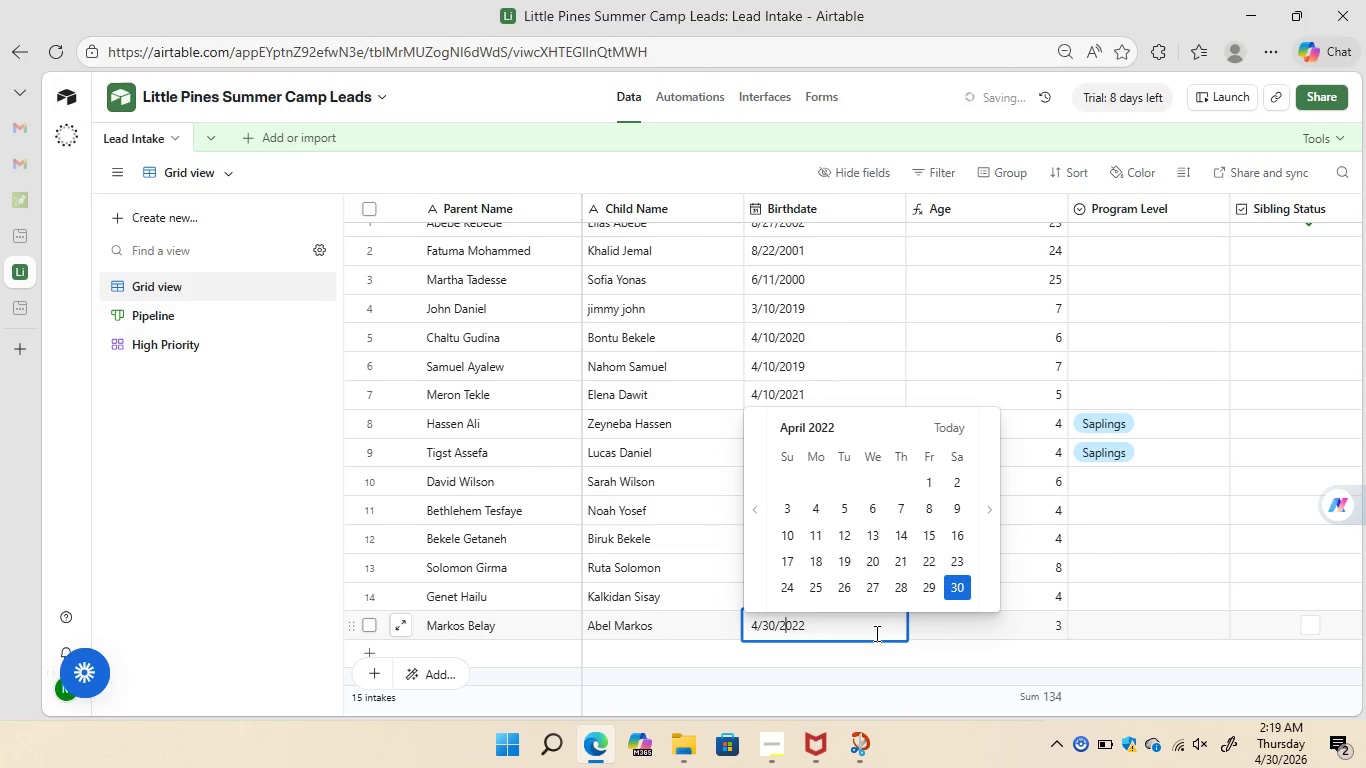 
key(ArrowLeft)
 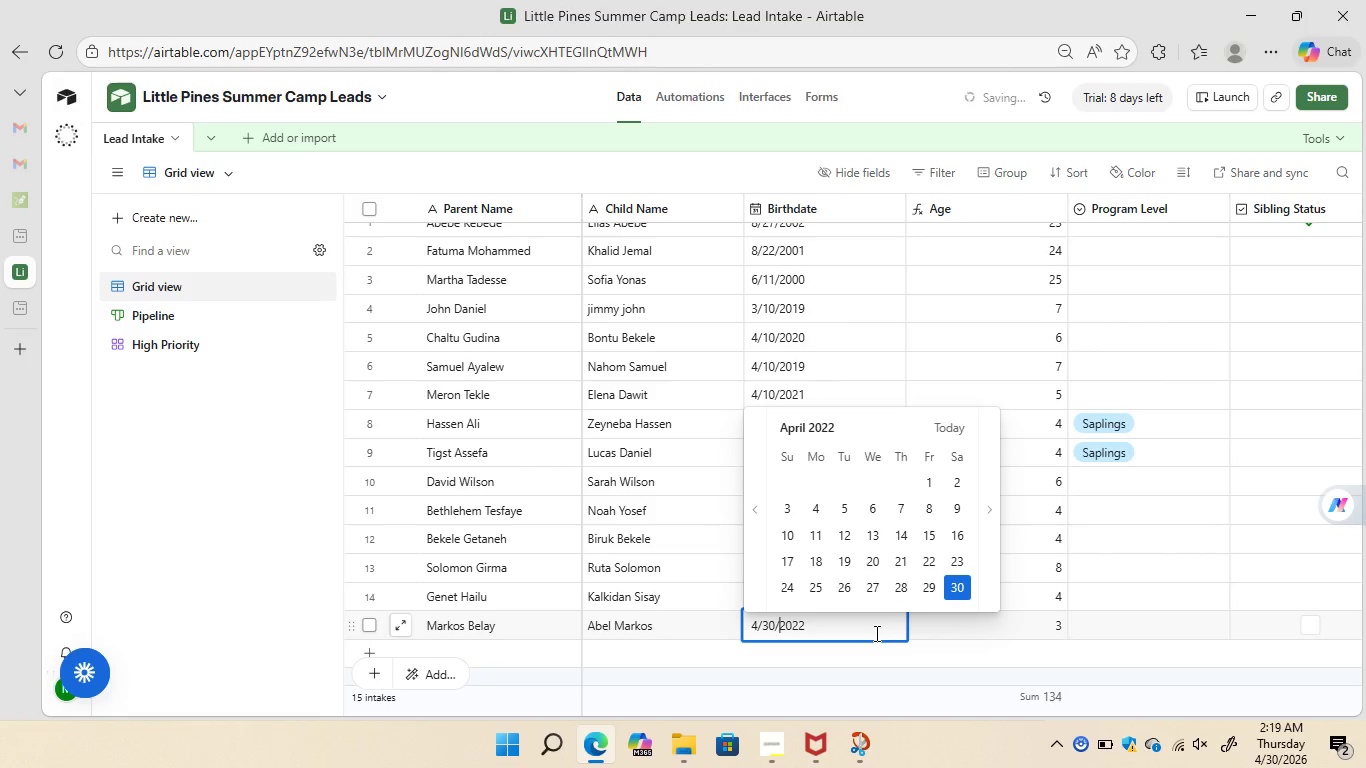 
key(ArrowLeft)
 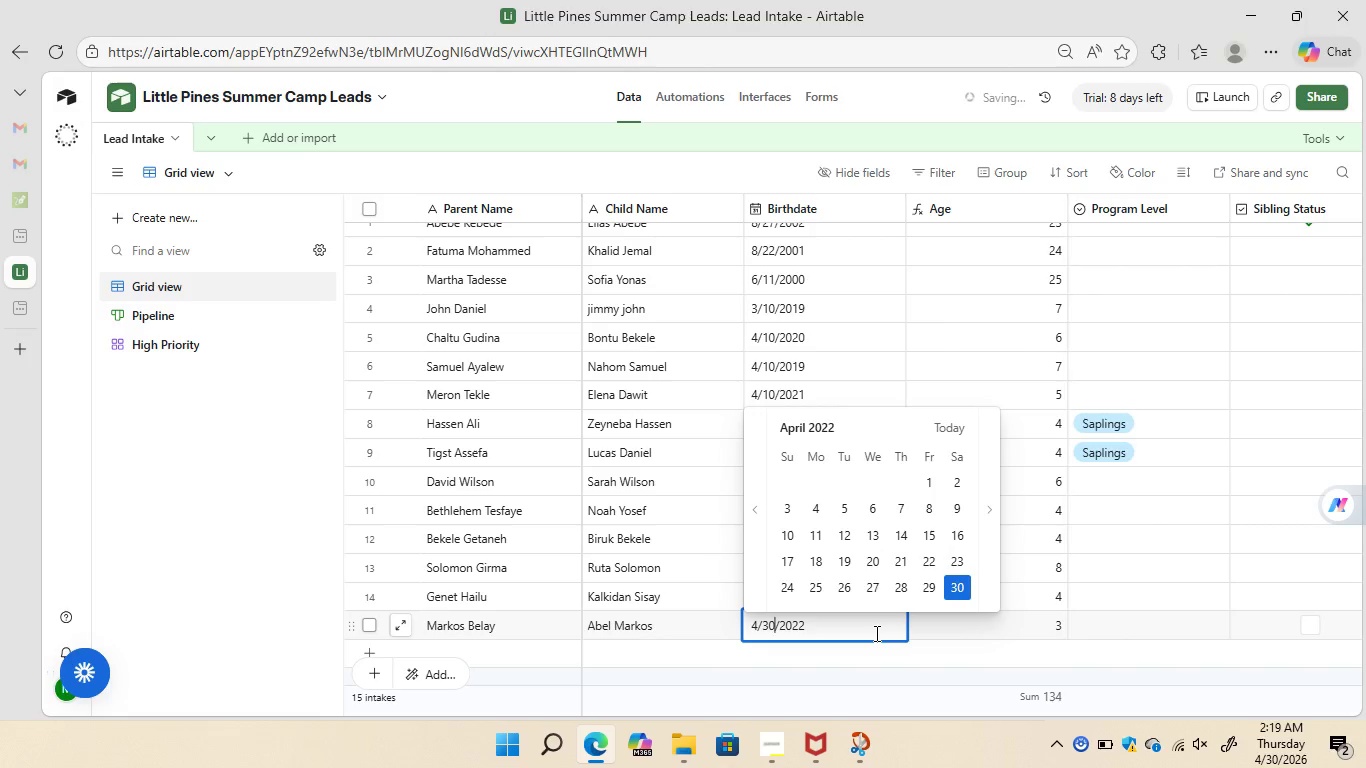 
key(Backspace)
key(Backspace)
type(10)
 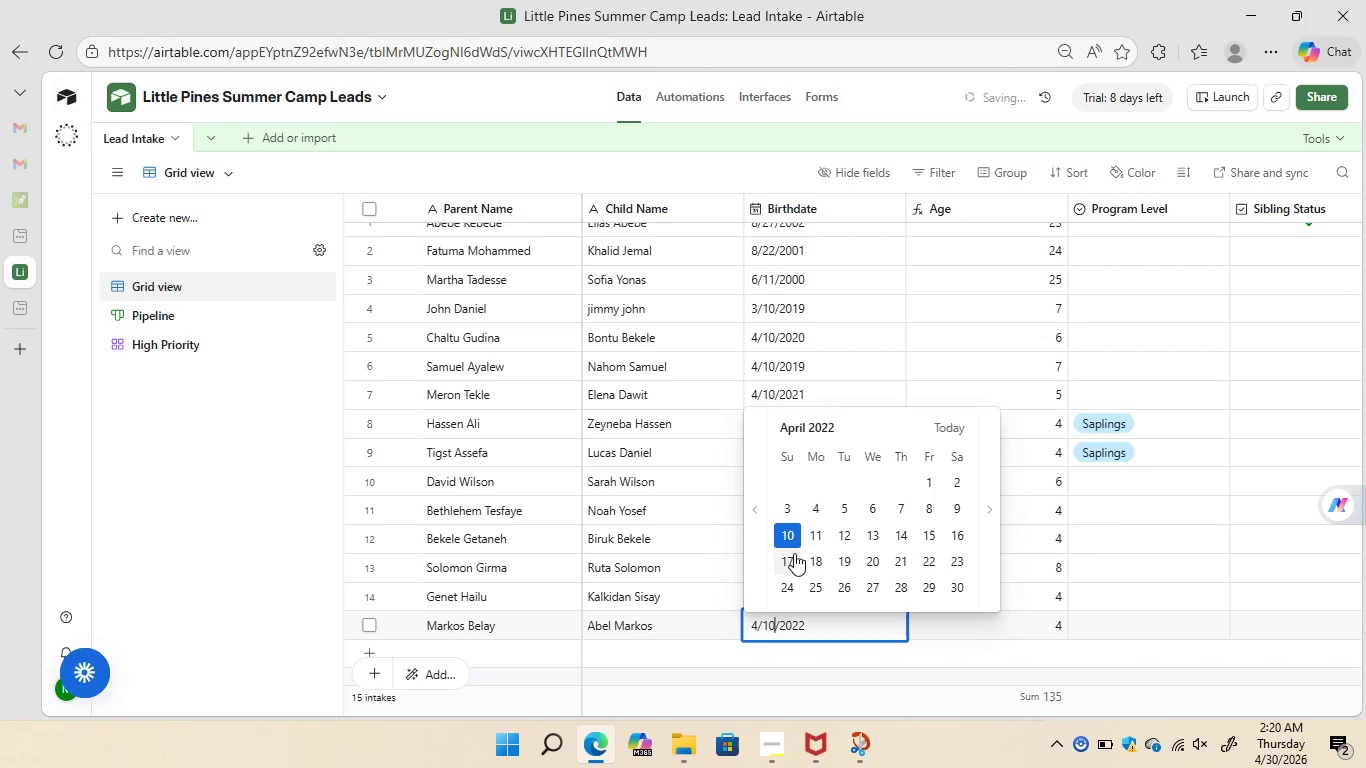 
left_click([790, 542])
 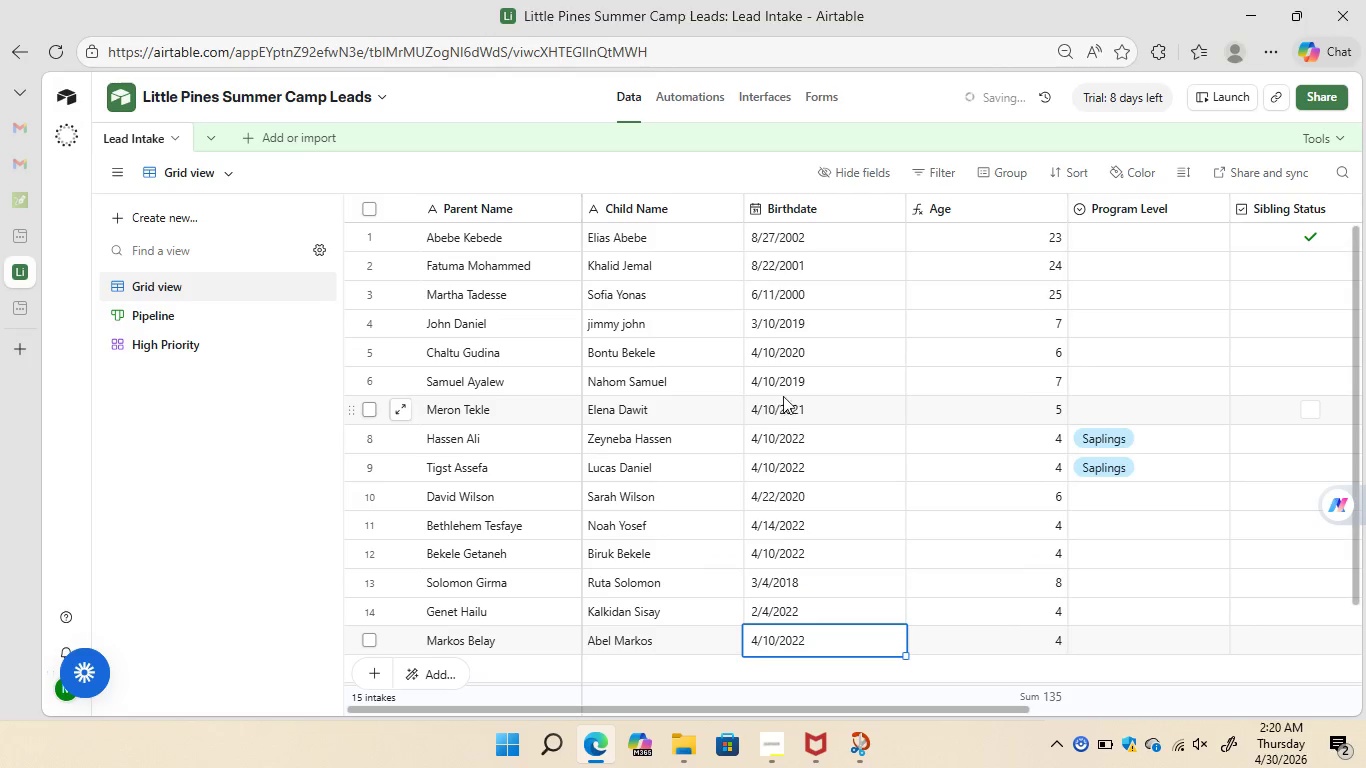 
wait(24.78)
 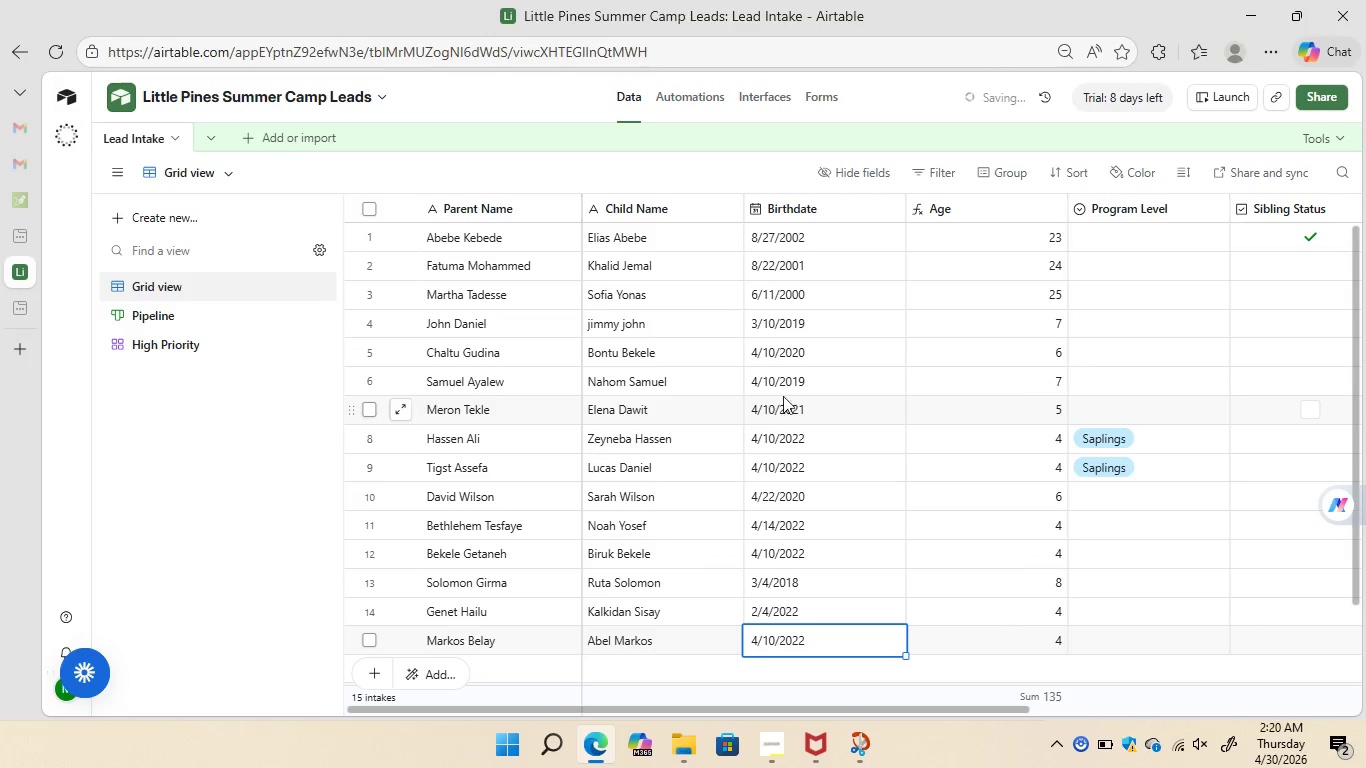 
left_click([813, 407])
 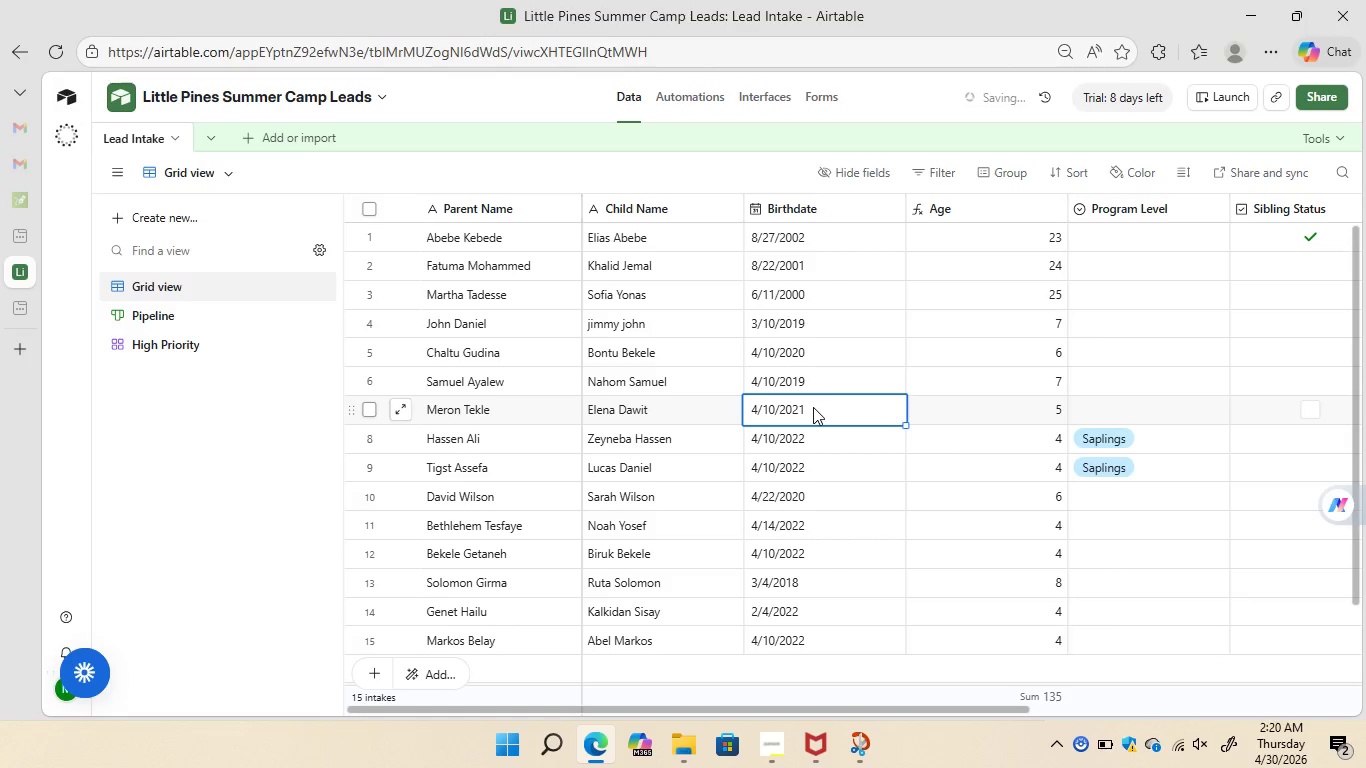 
left_click([813, 407])
 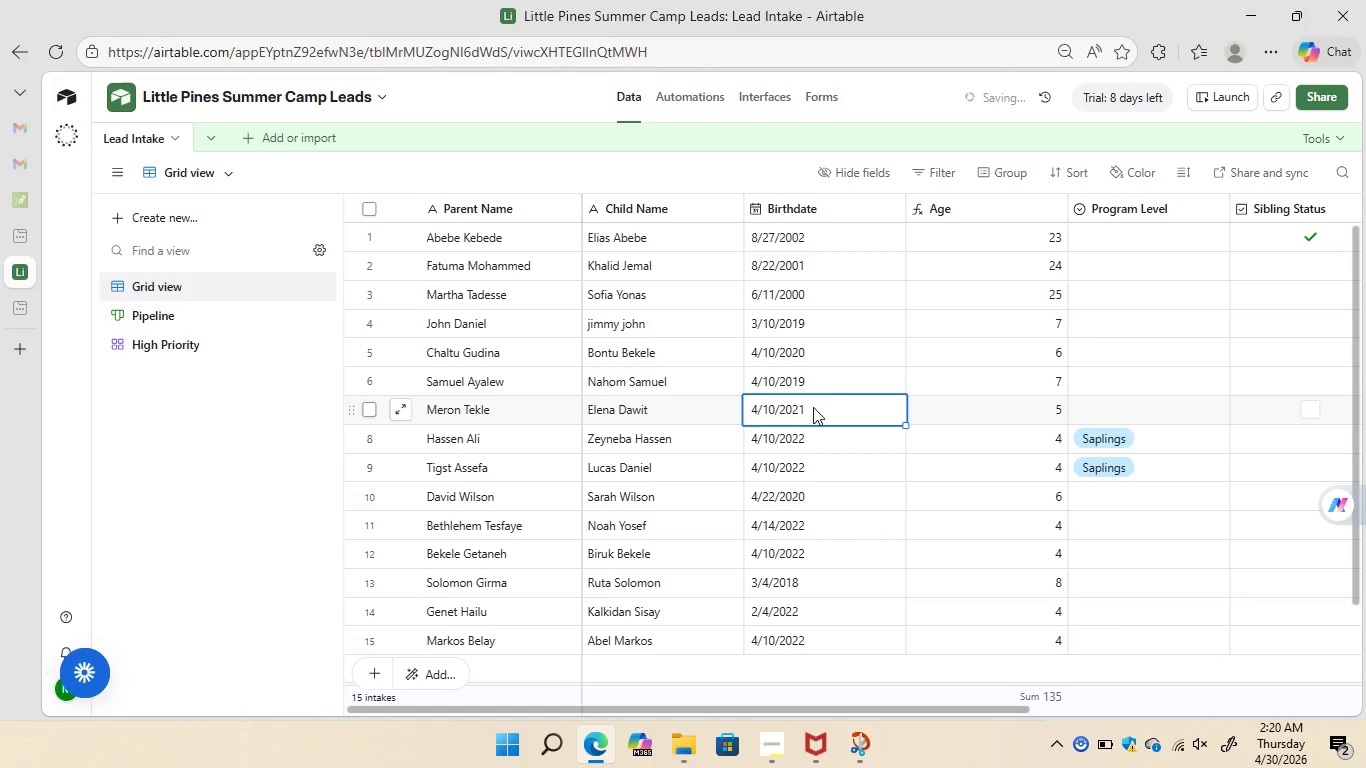 
left_click([813, 407])
 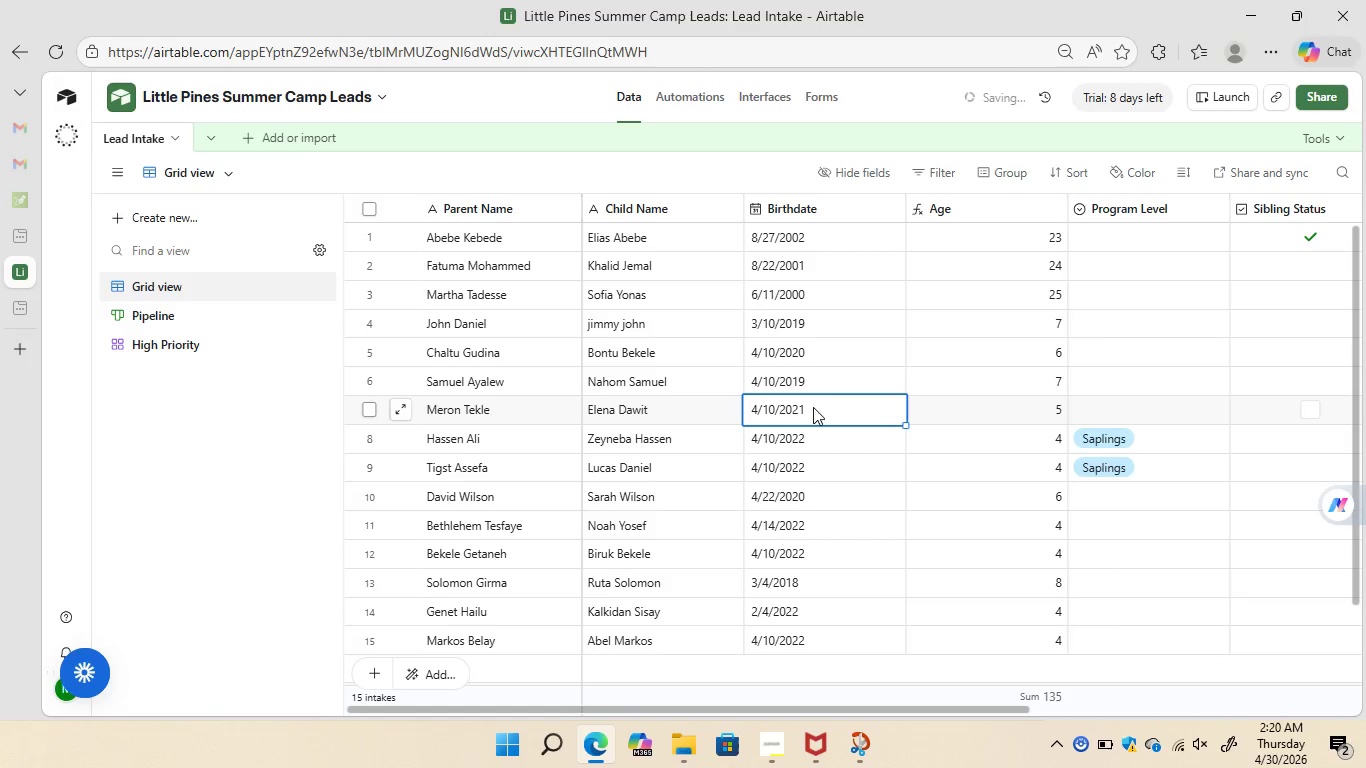 
double_click([813, 407])
 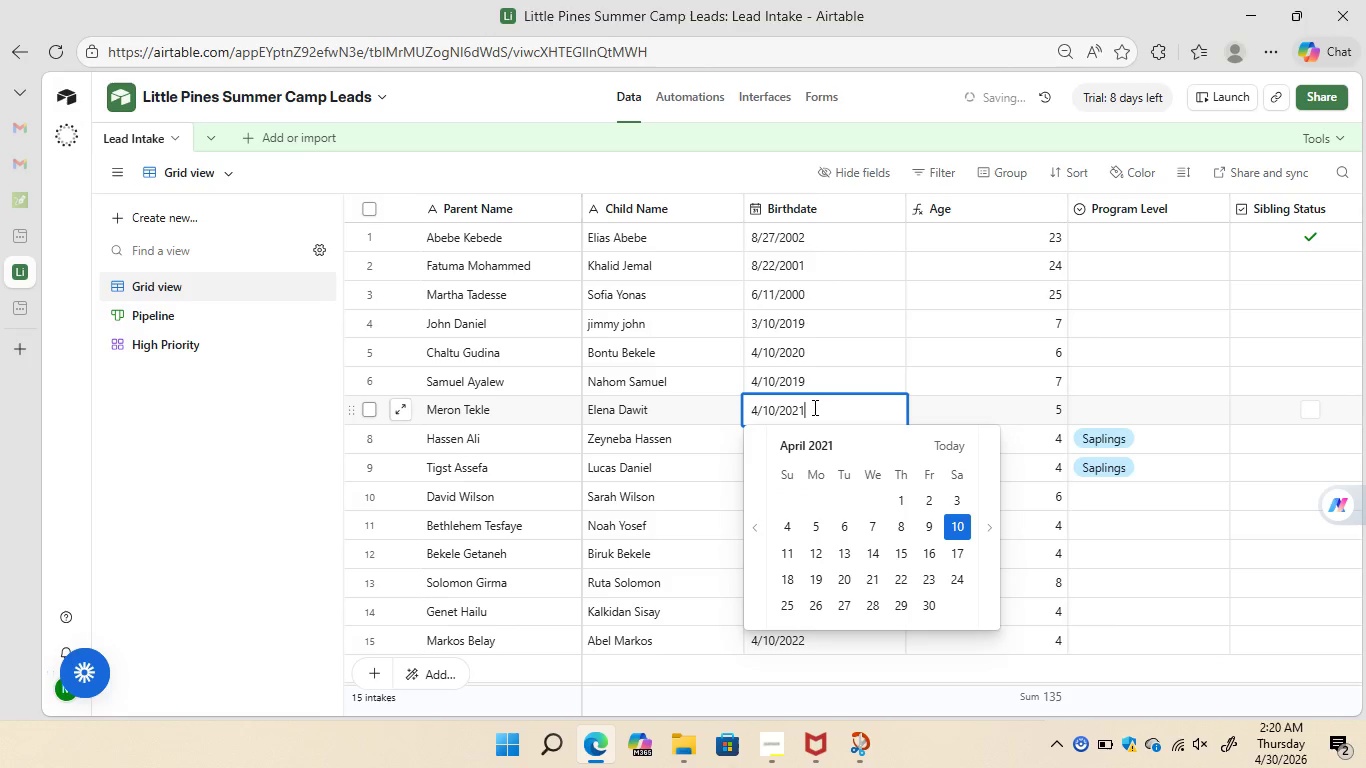 
key(Backspace)
 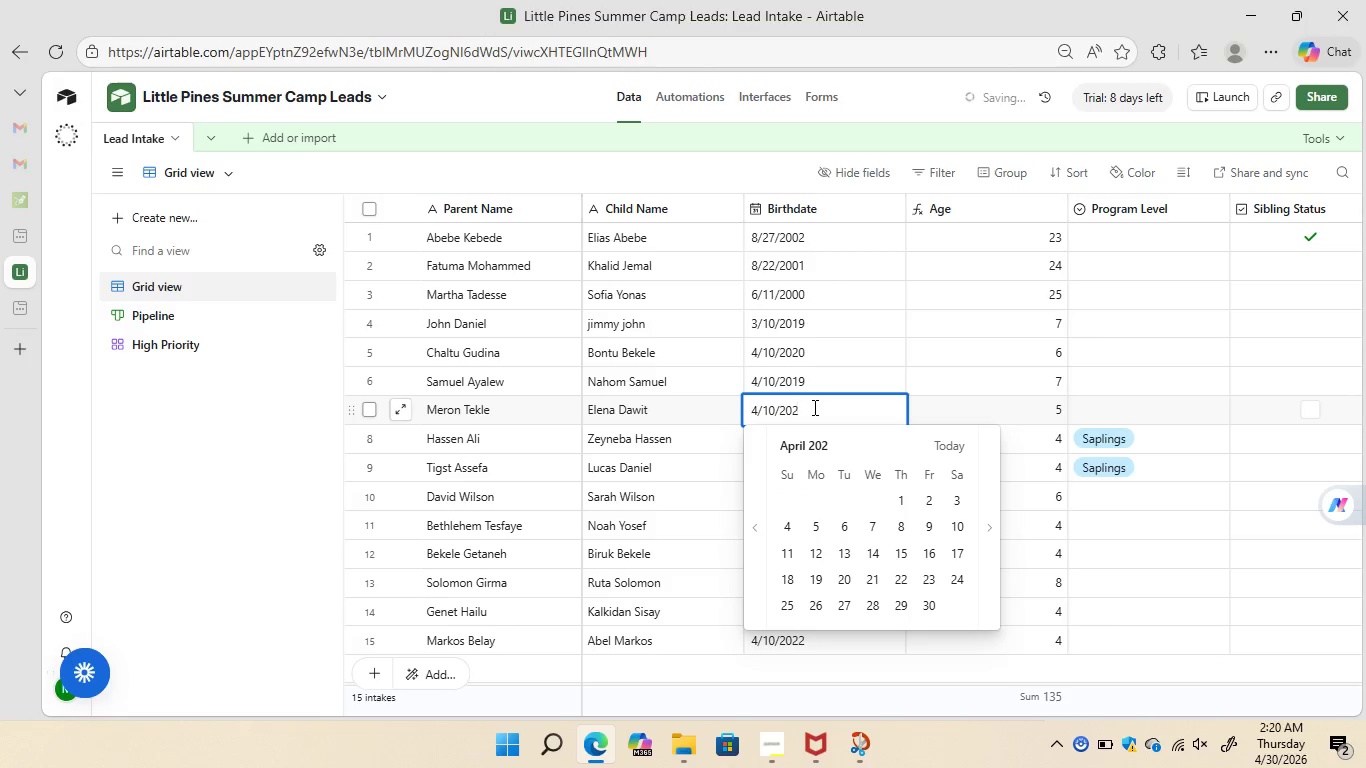 
key(3)
 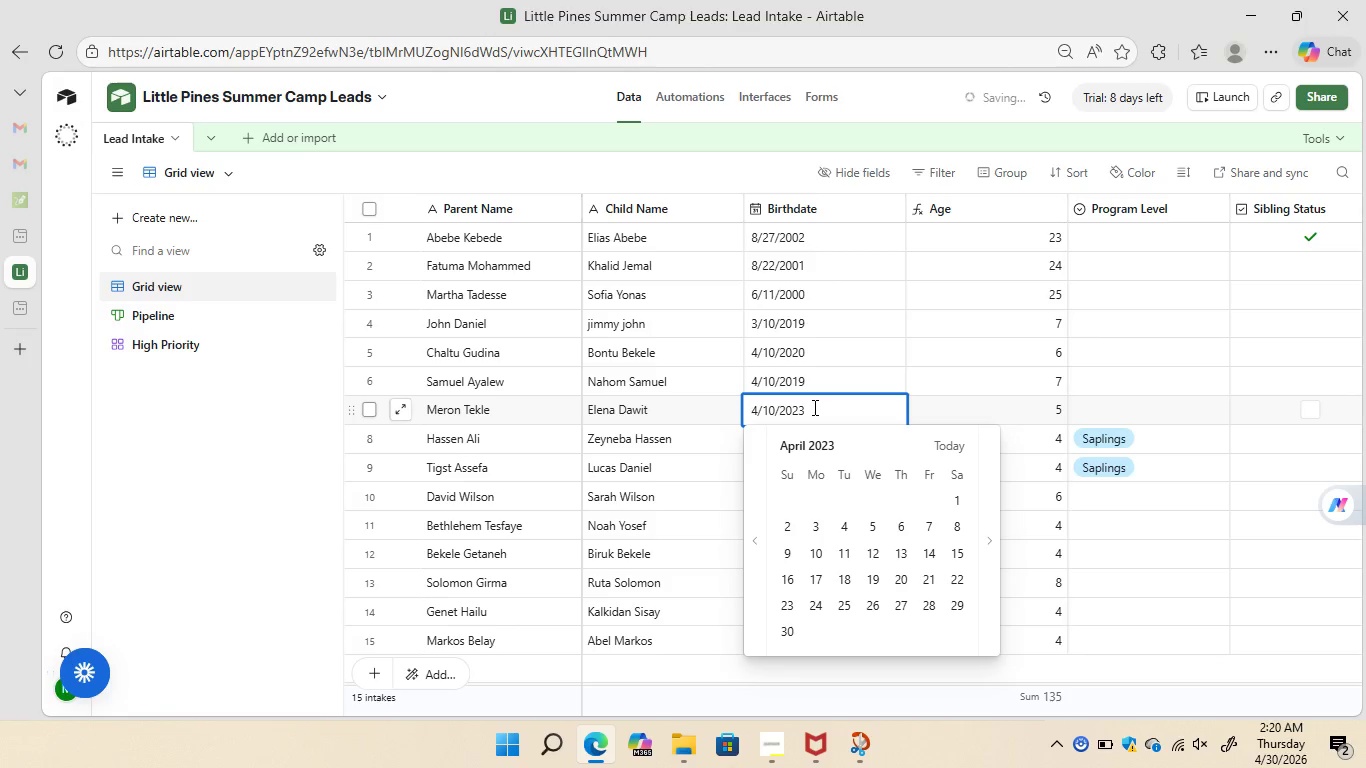 
key(Enter)
 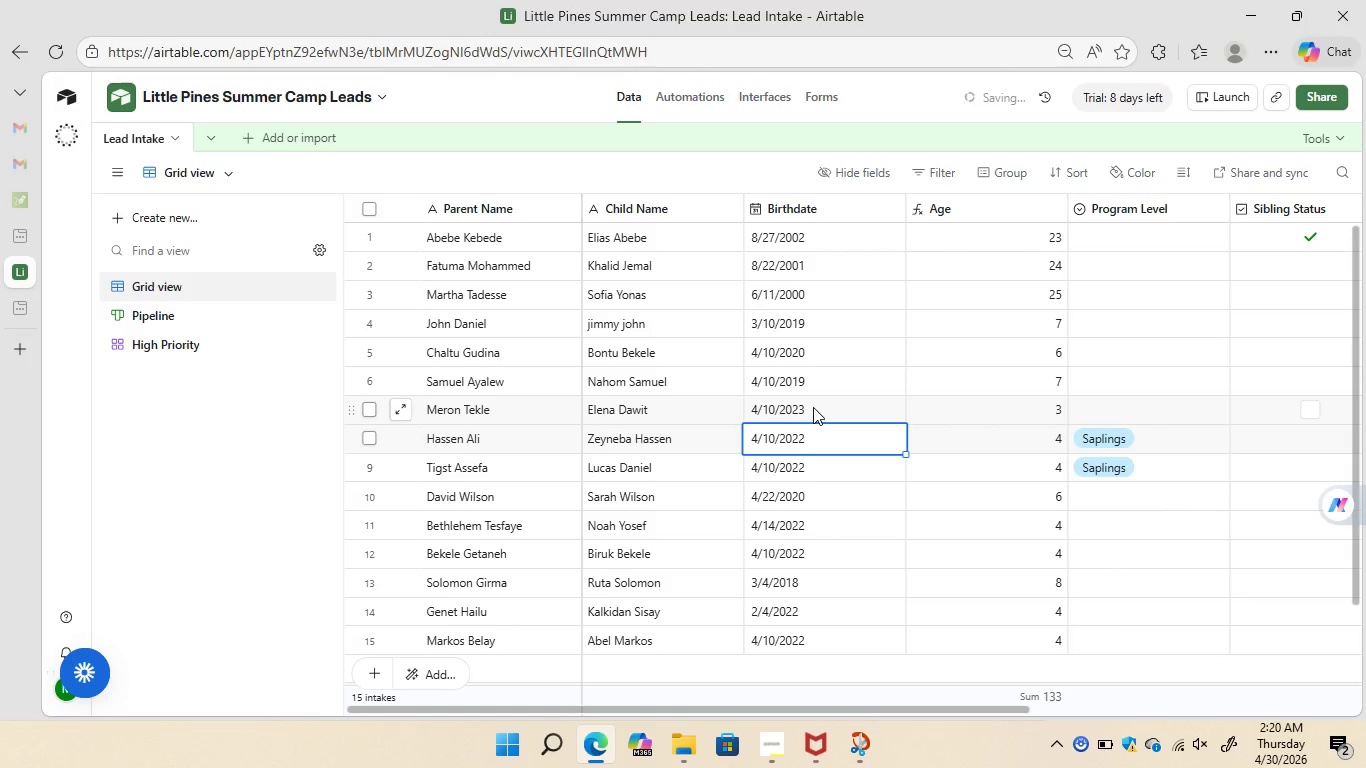 
wait(5.78)
 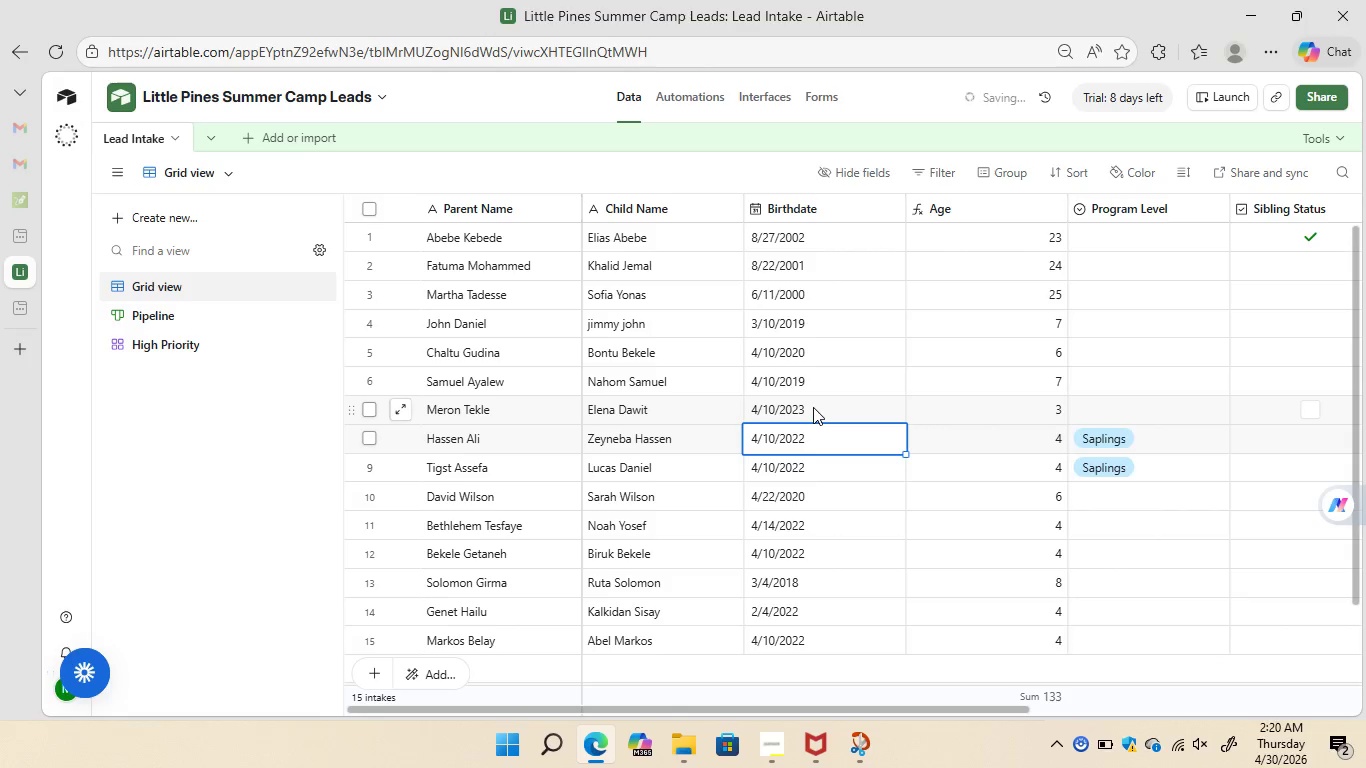 
left_click([787, 377])
 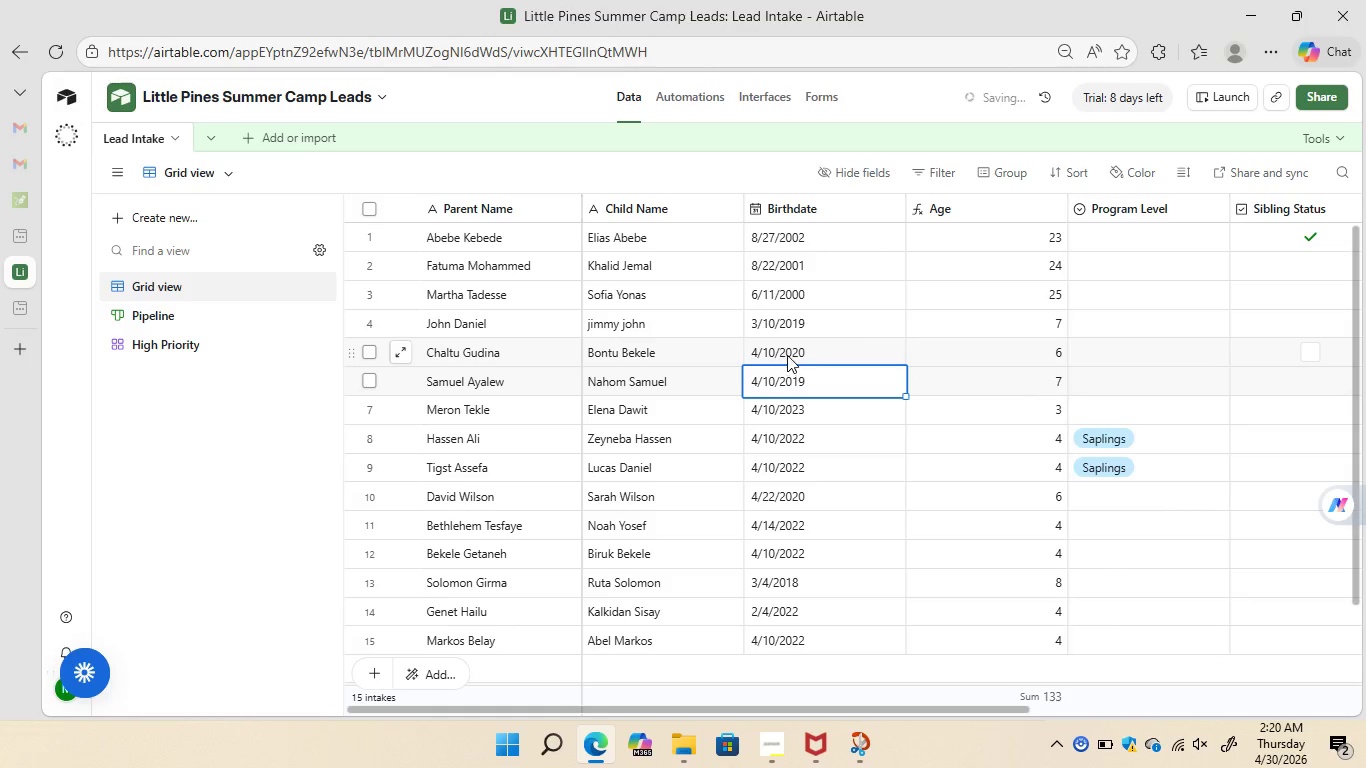 
left_click([787, 355])
 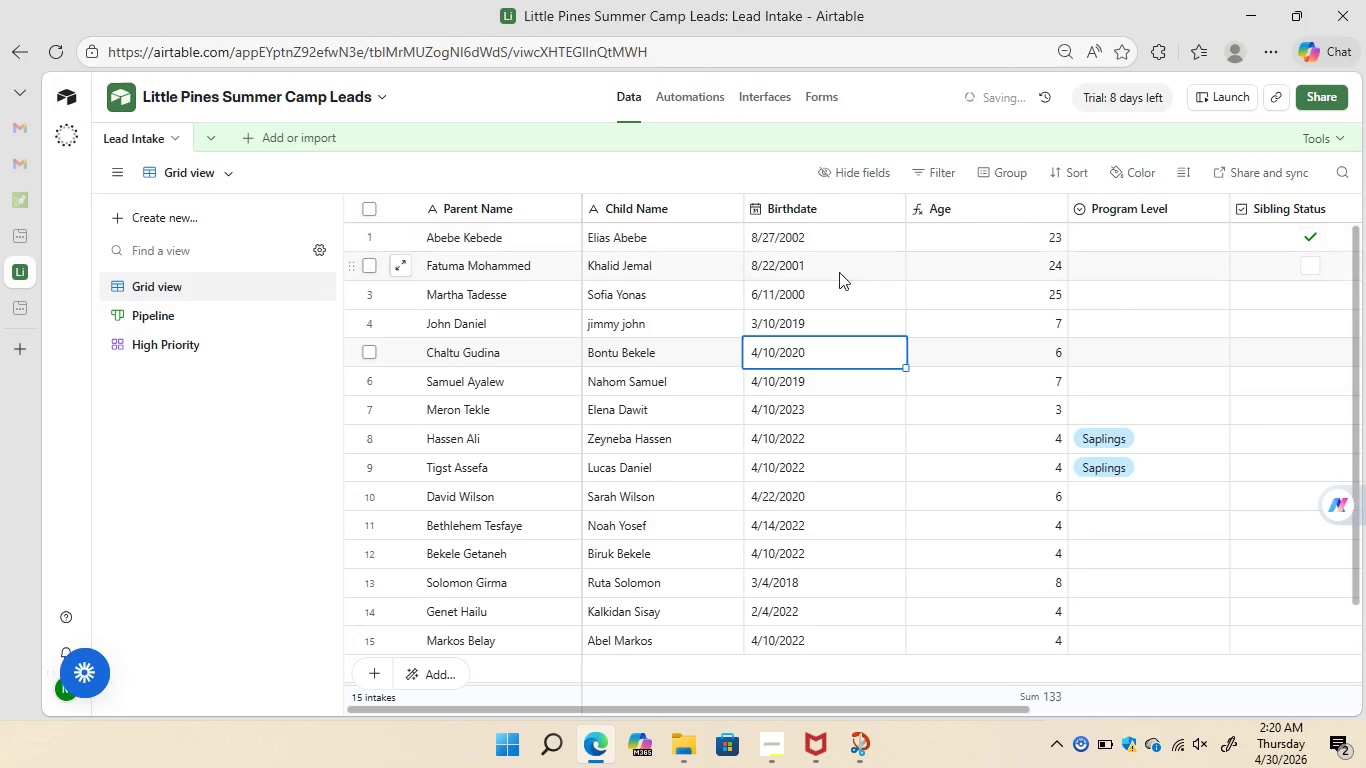 
wait(5.54)
 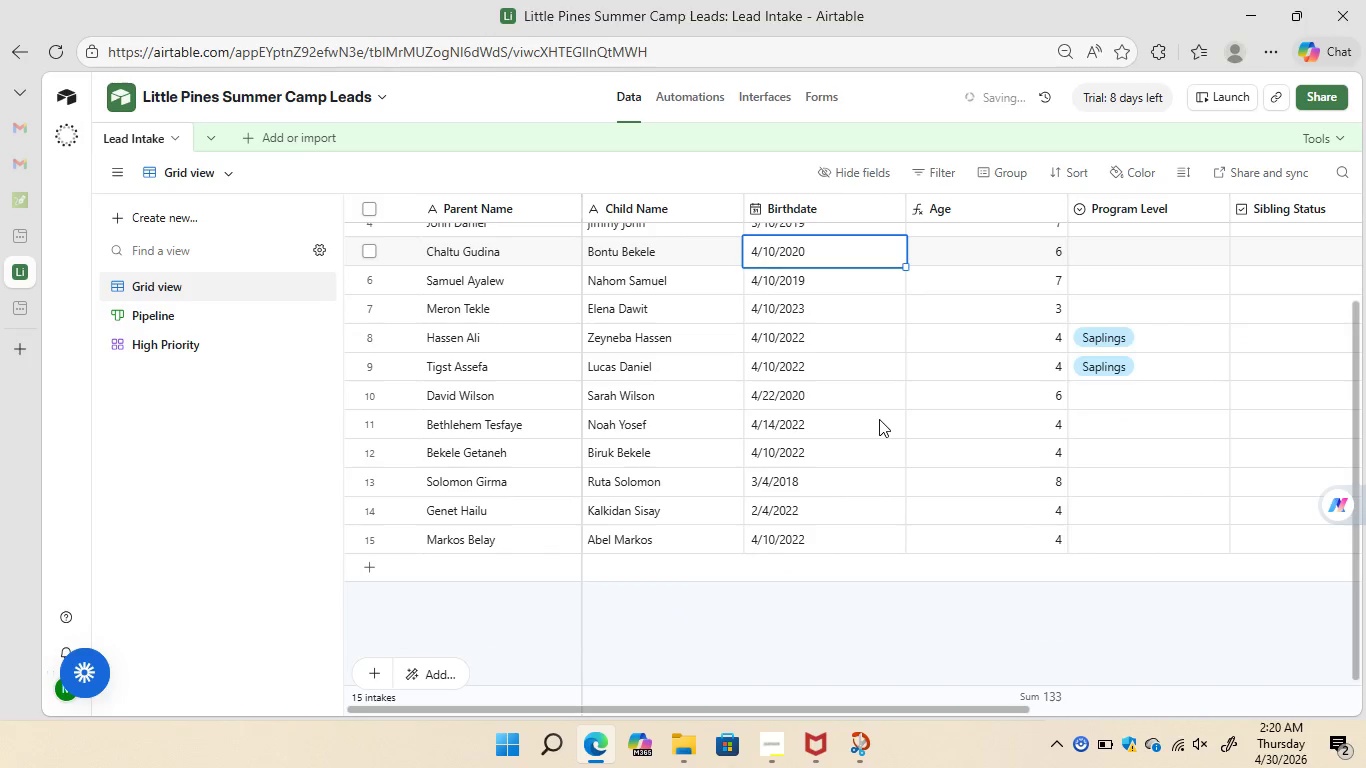 
mouse_move([912, 379])
 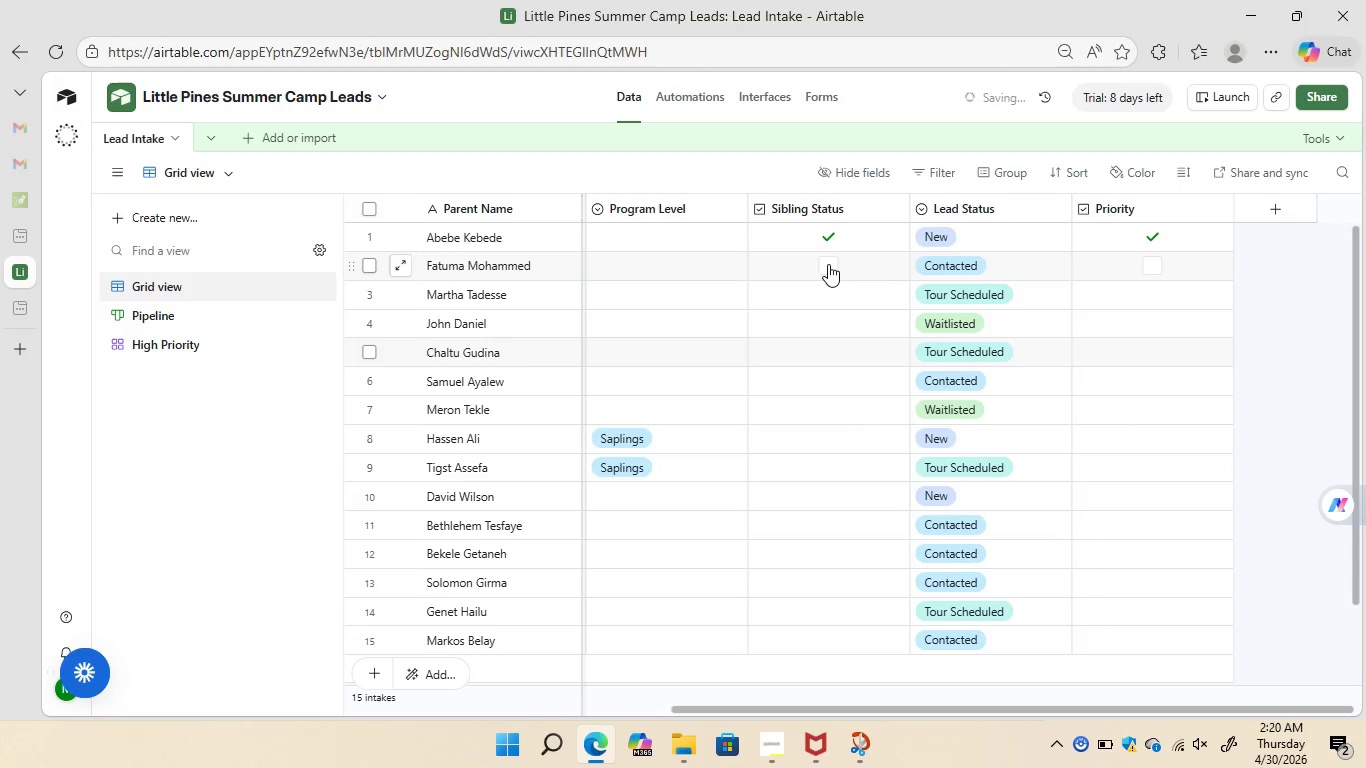 
left_click([828, 266])
 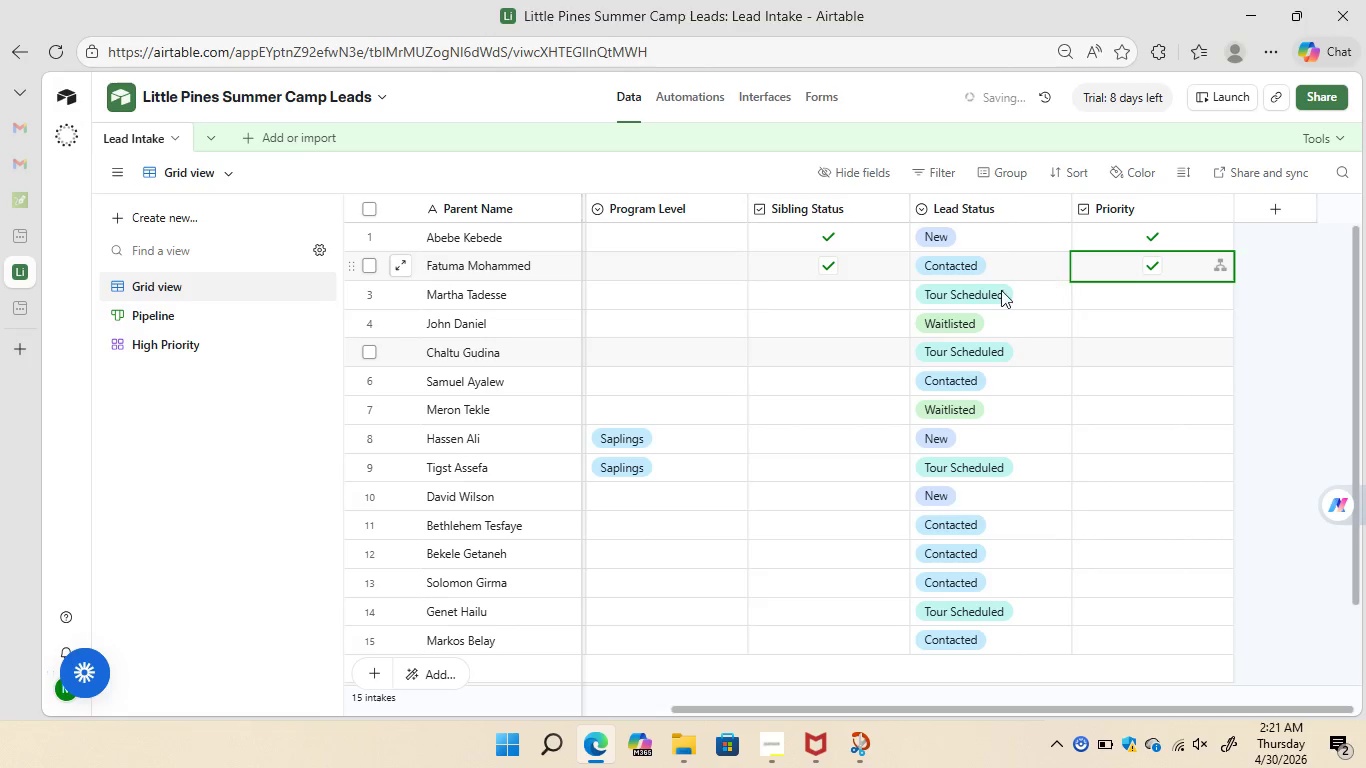 
wait(6.0)
 